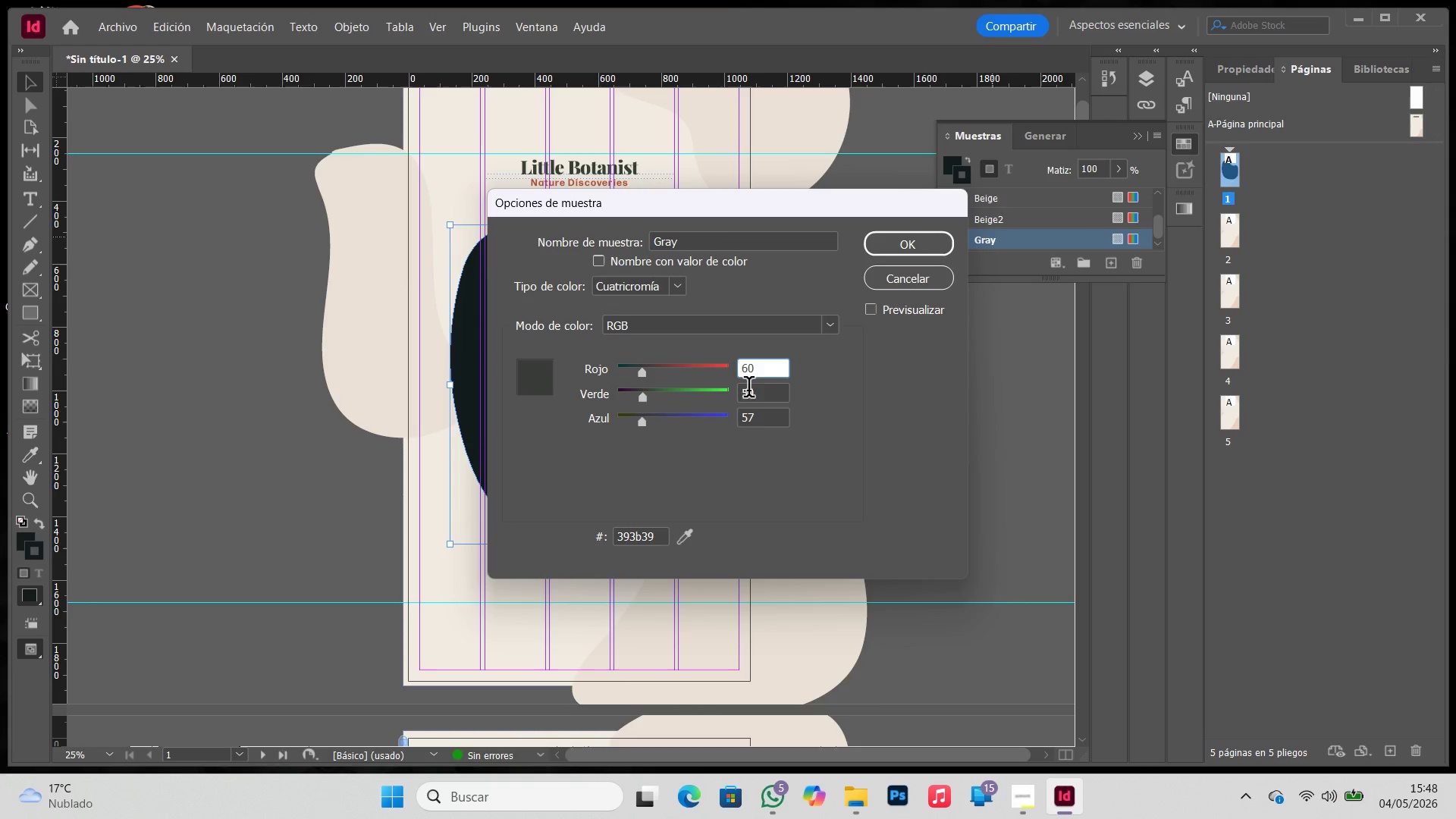 
left_click_drag(start_coordinate=[761, 390], to_coordinate=[662, 391])
 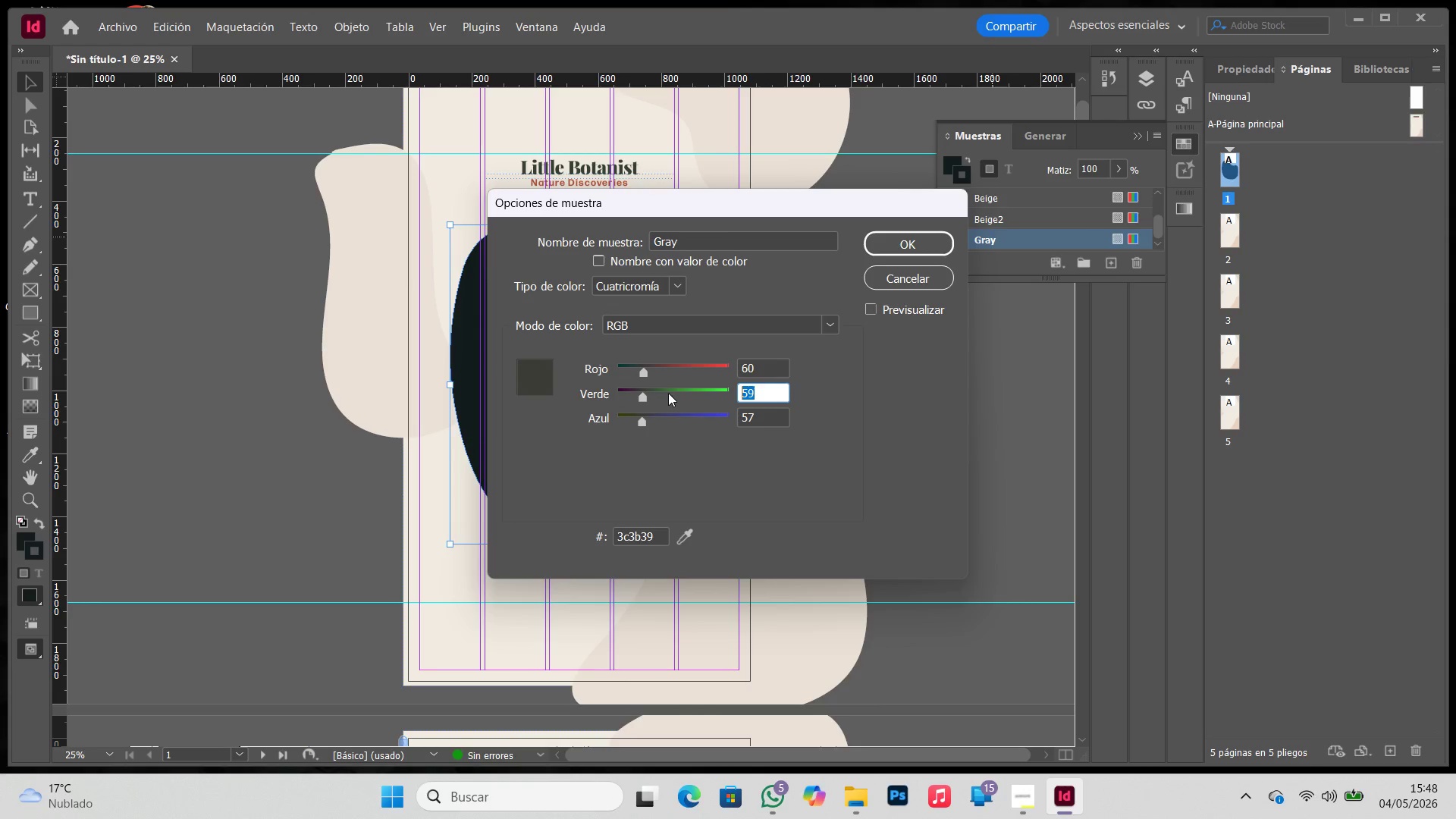 
key(Numpad6)
 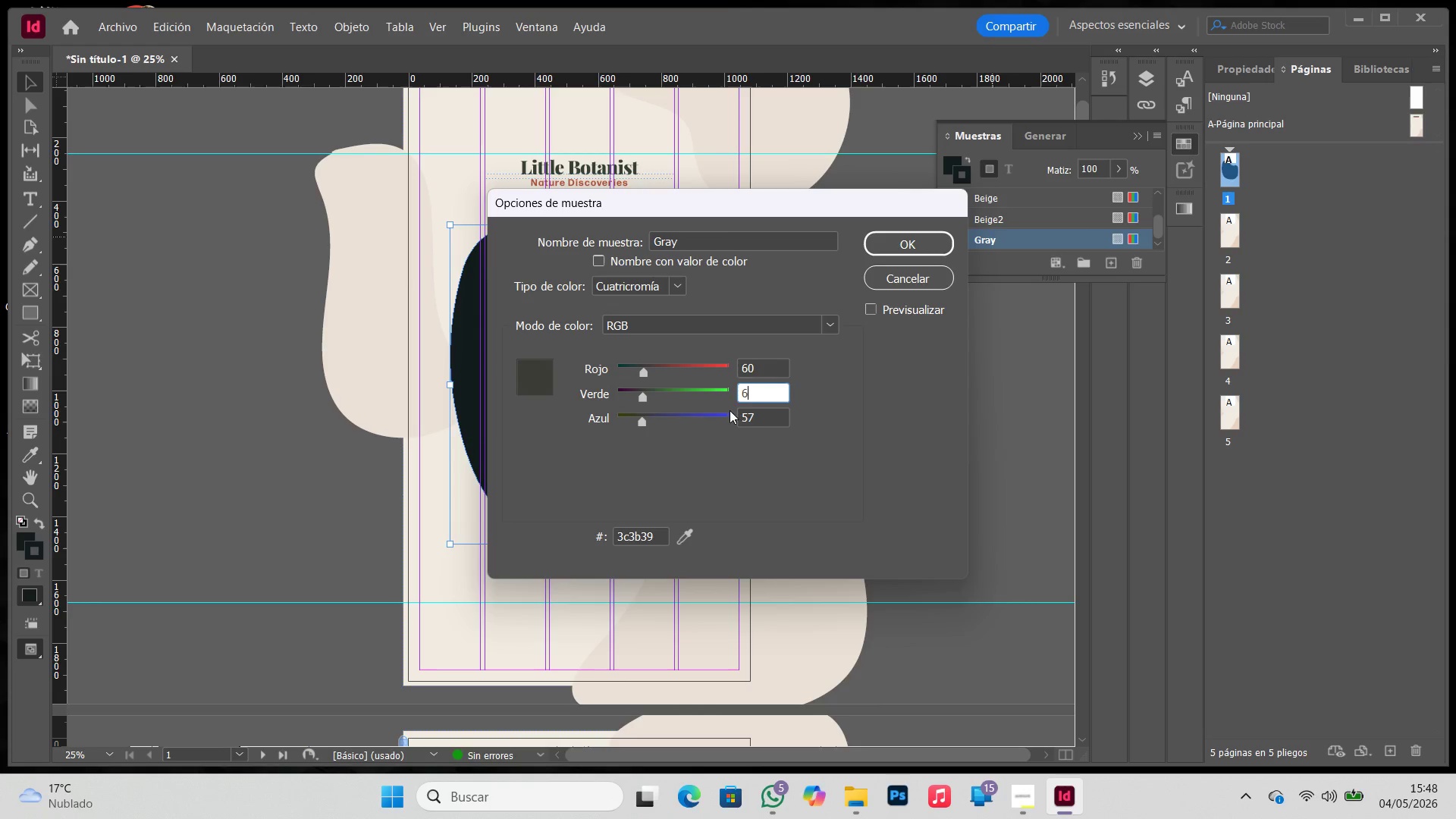 
key(Numpad0)
 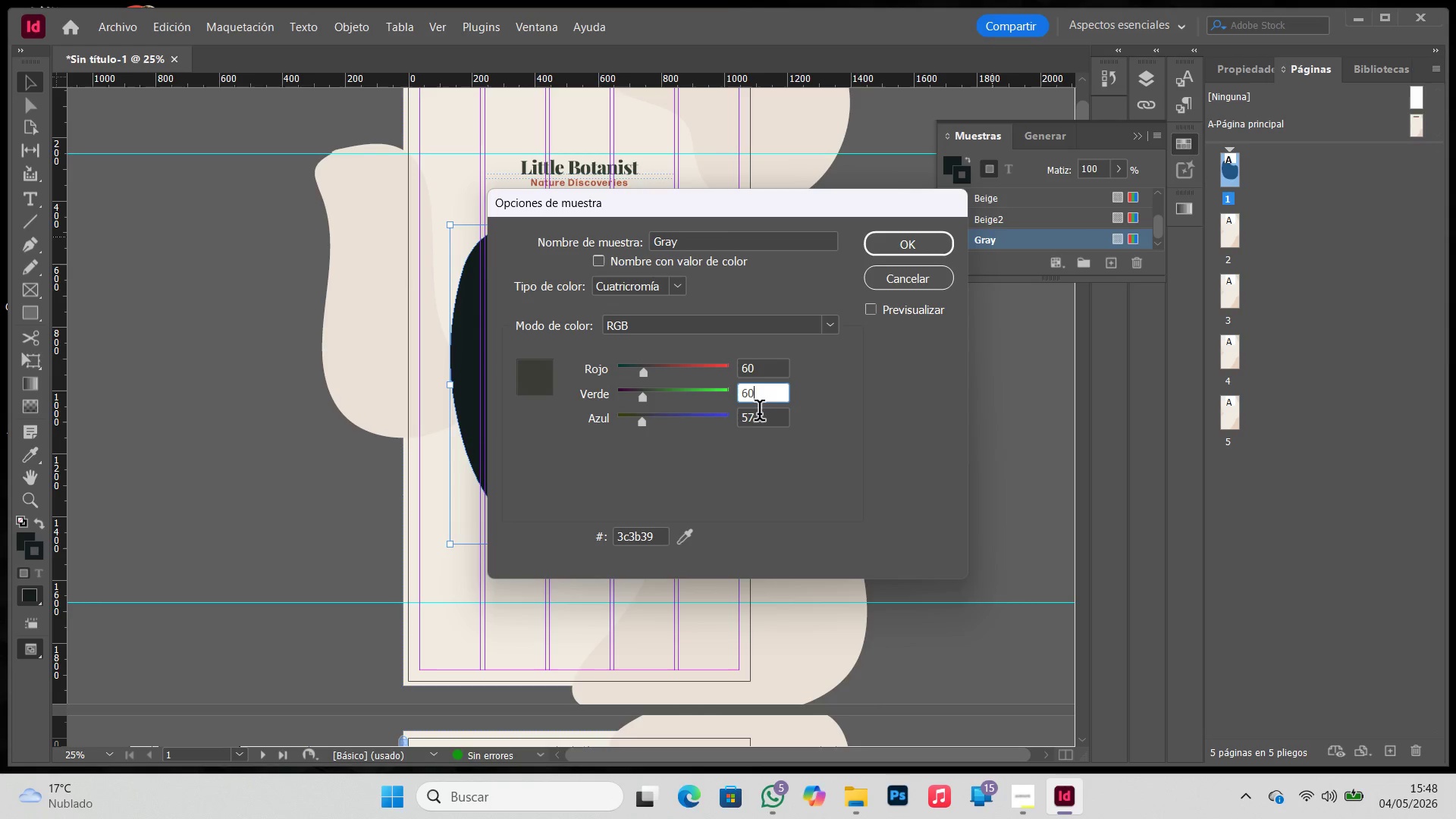 
left_click_drag(start_coordinate=[764, 415], to_coordinate=[721, 411])
 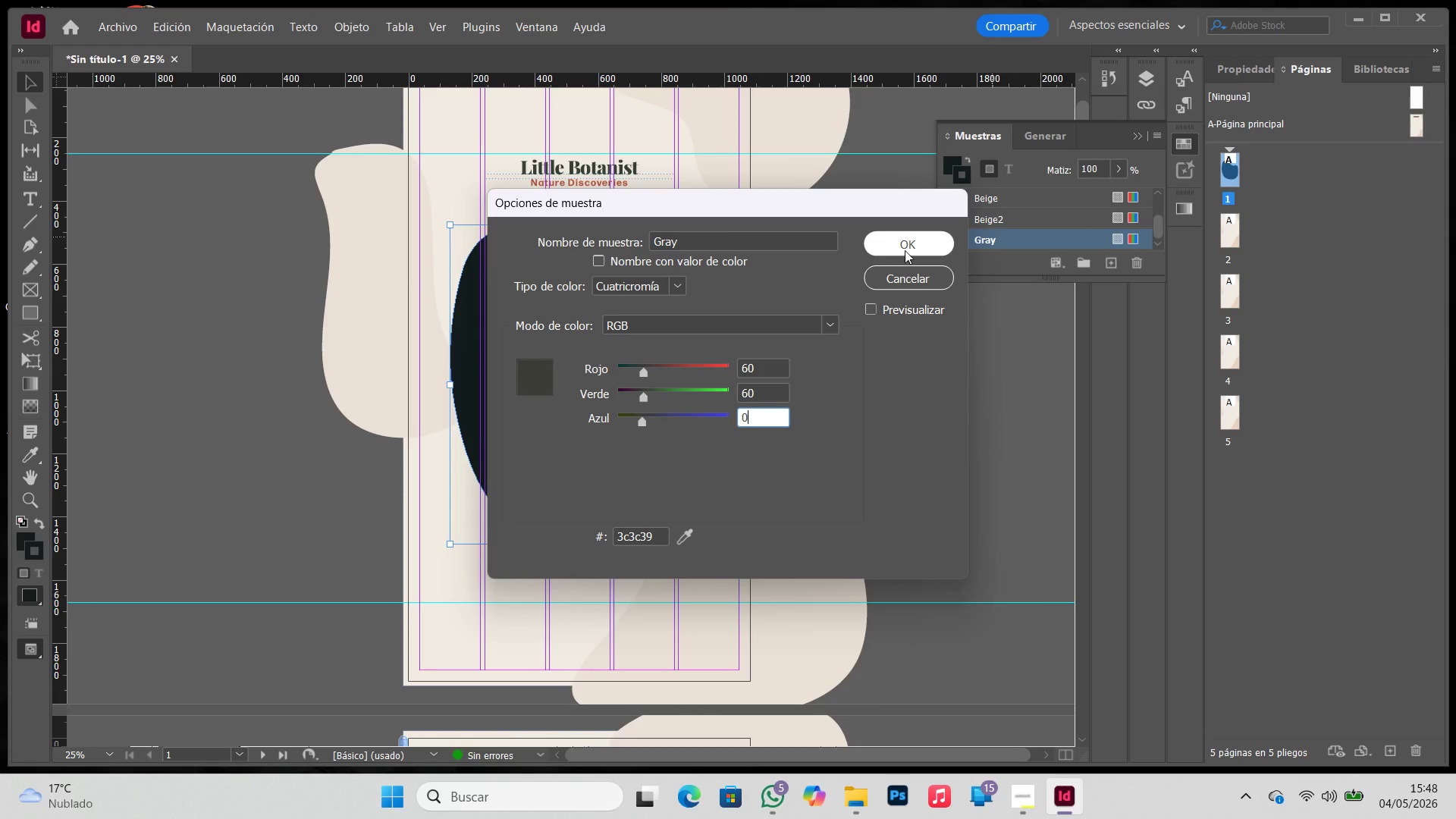 
key(Numpad6)
 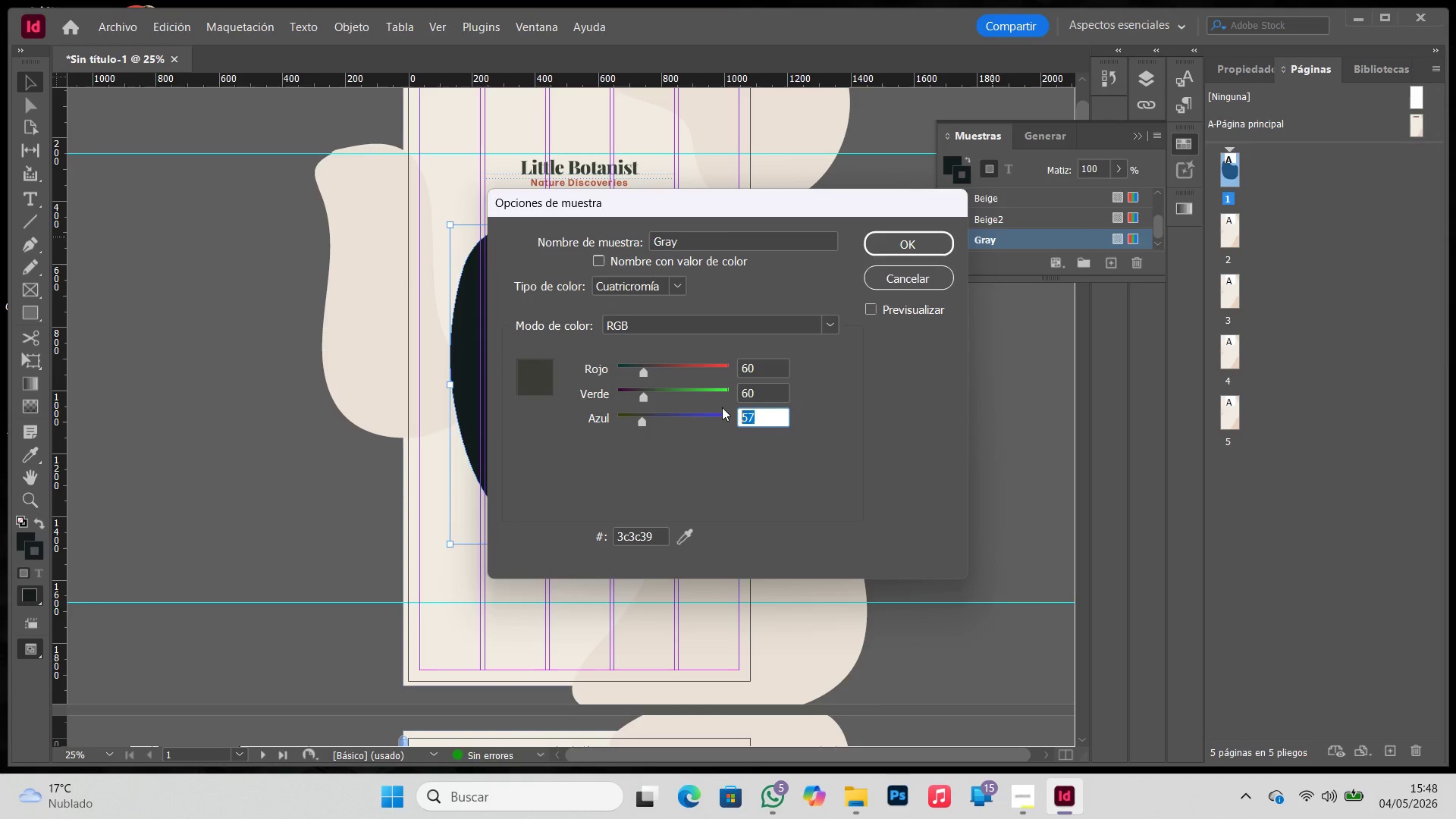 
key(Numpad0)
 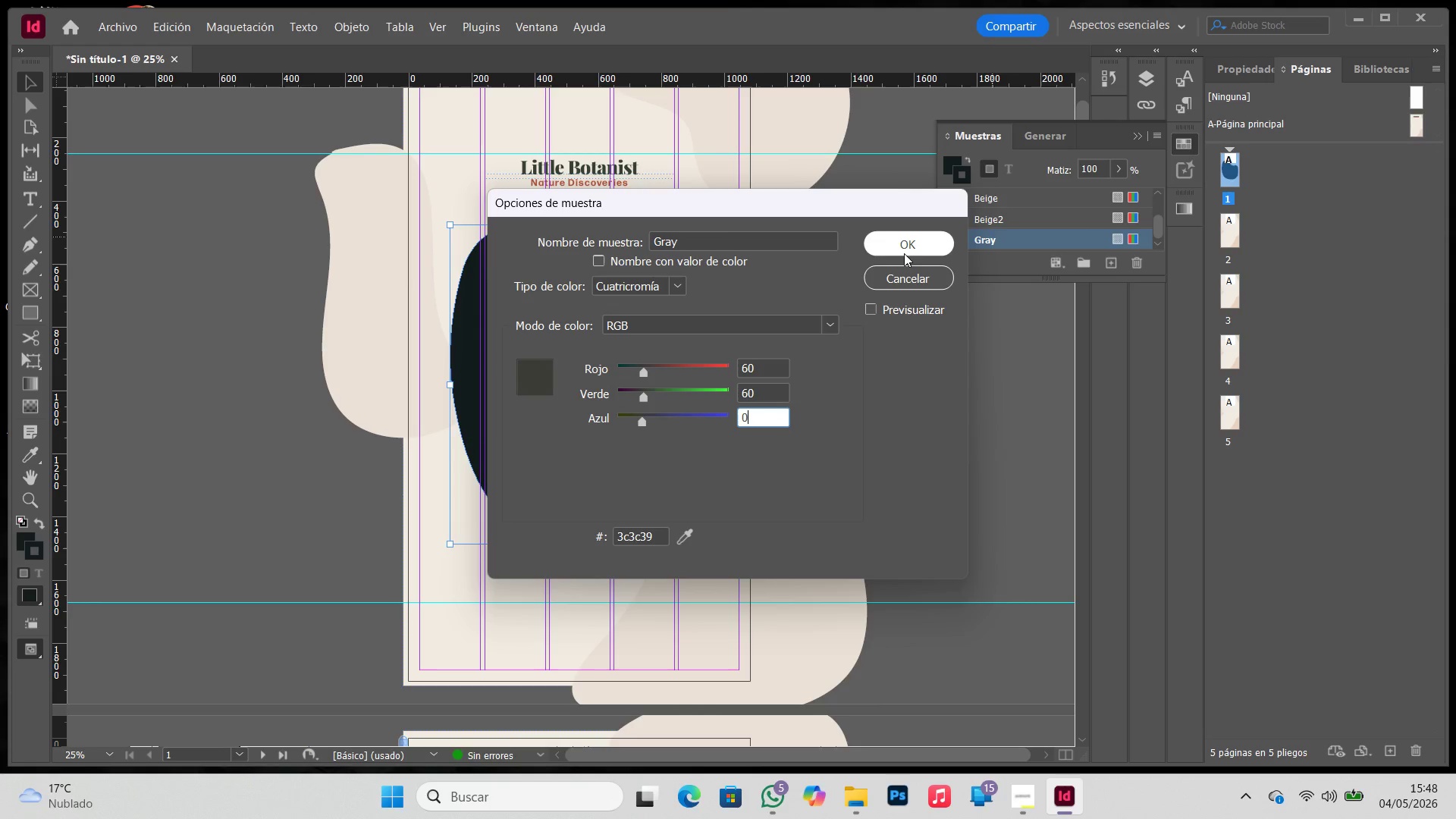 
left_click([905, 249])
 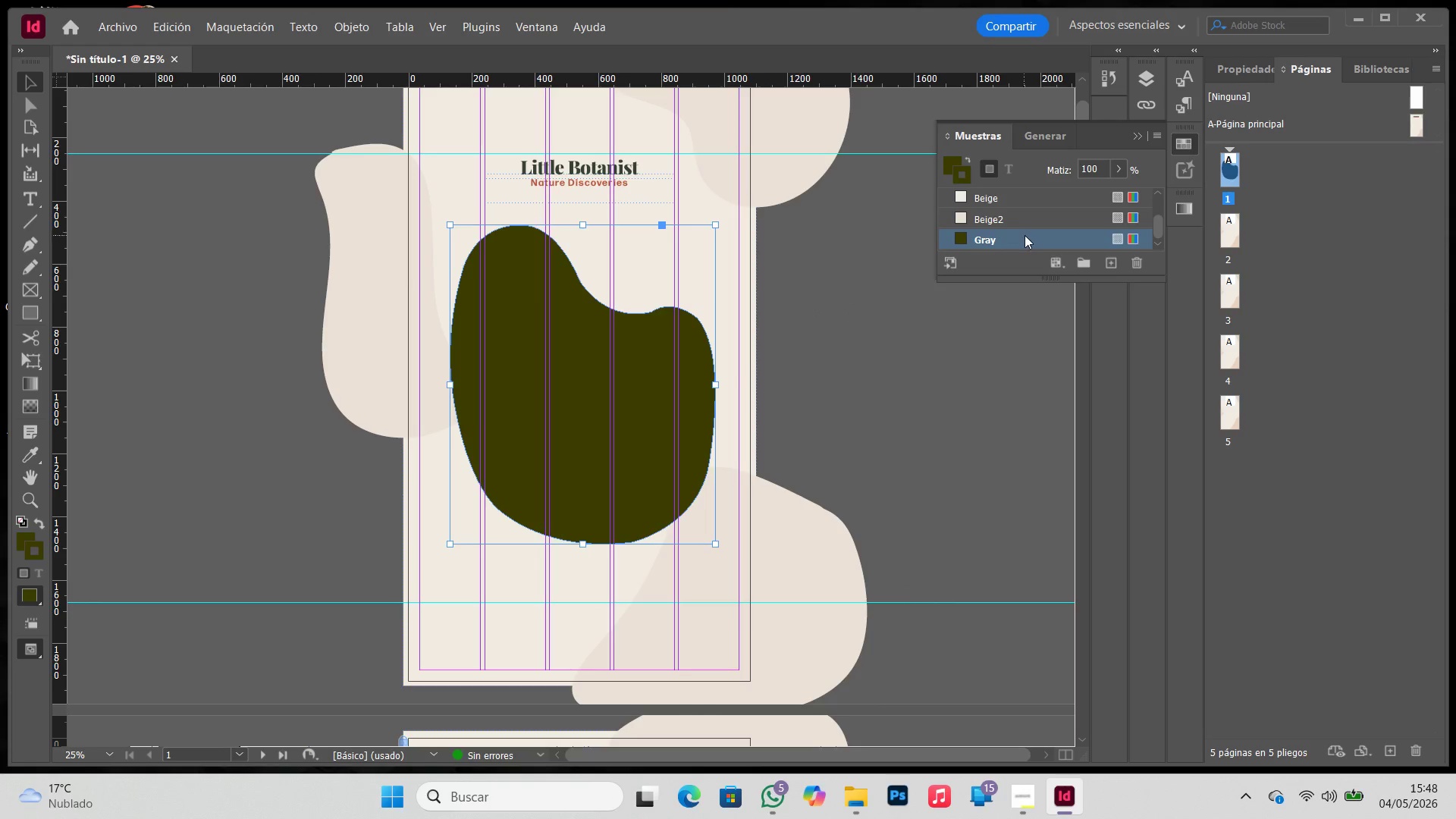 
left_click([1023, 240])
 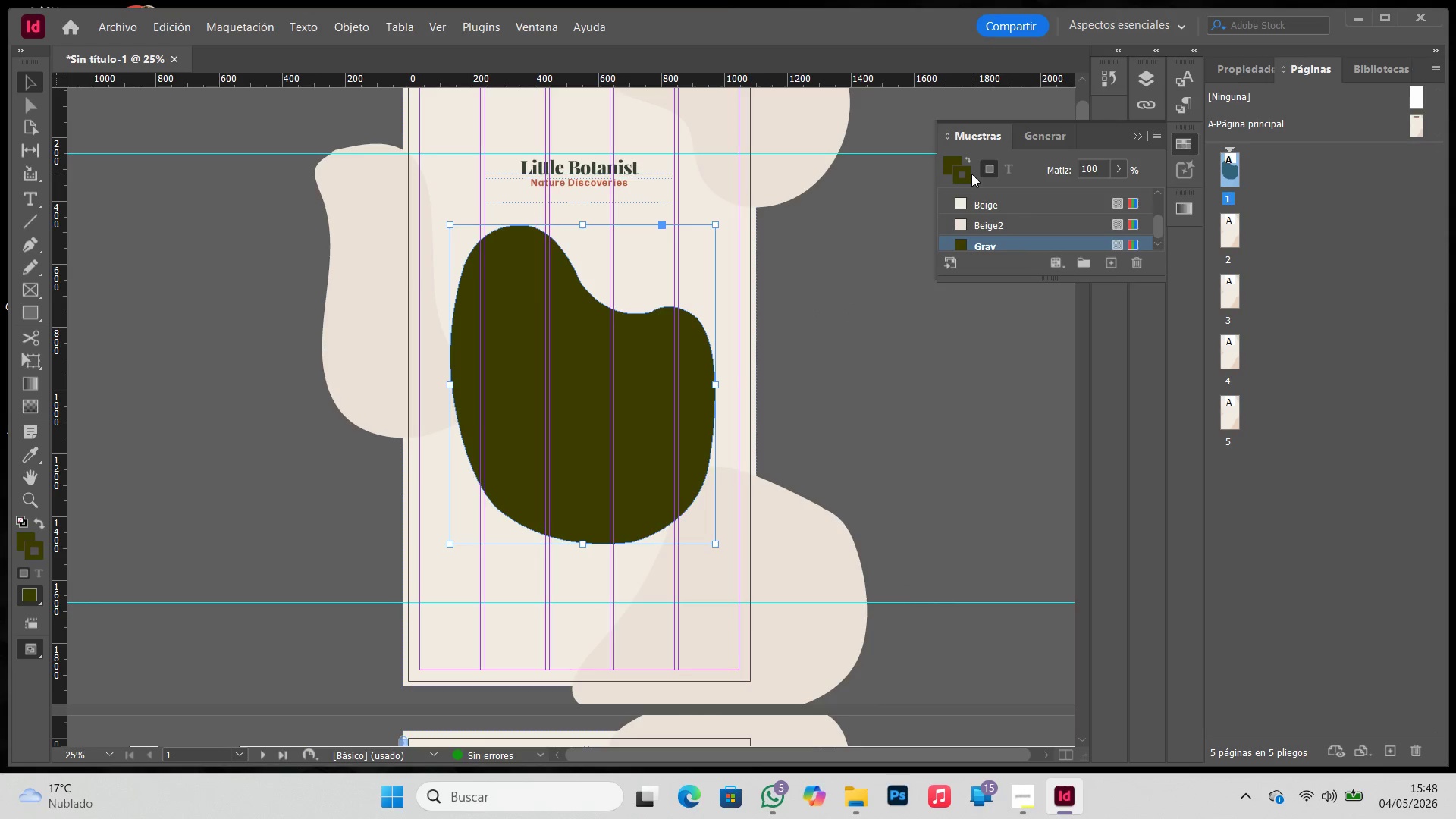 
left_click([960, 174])
 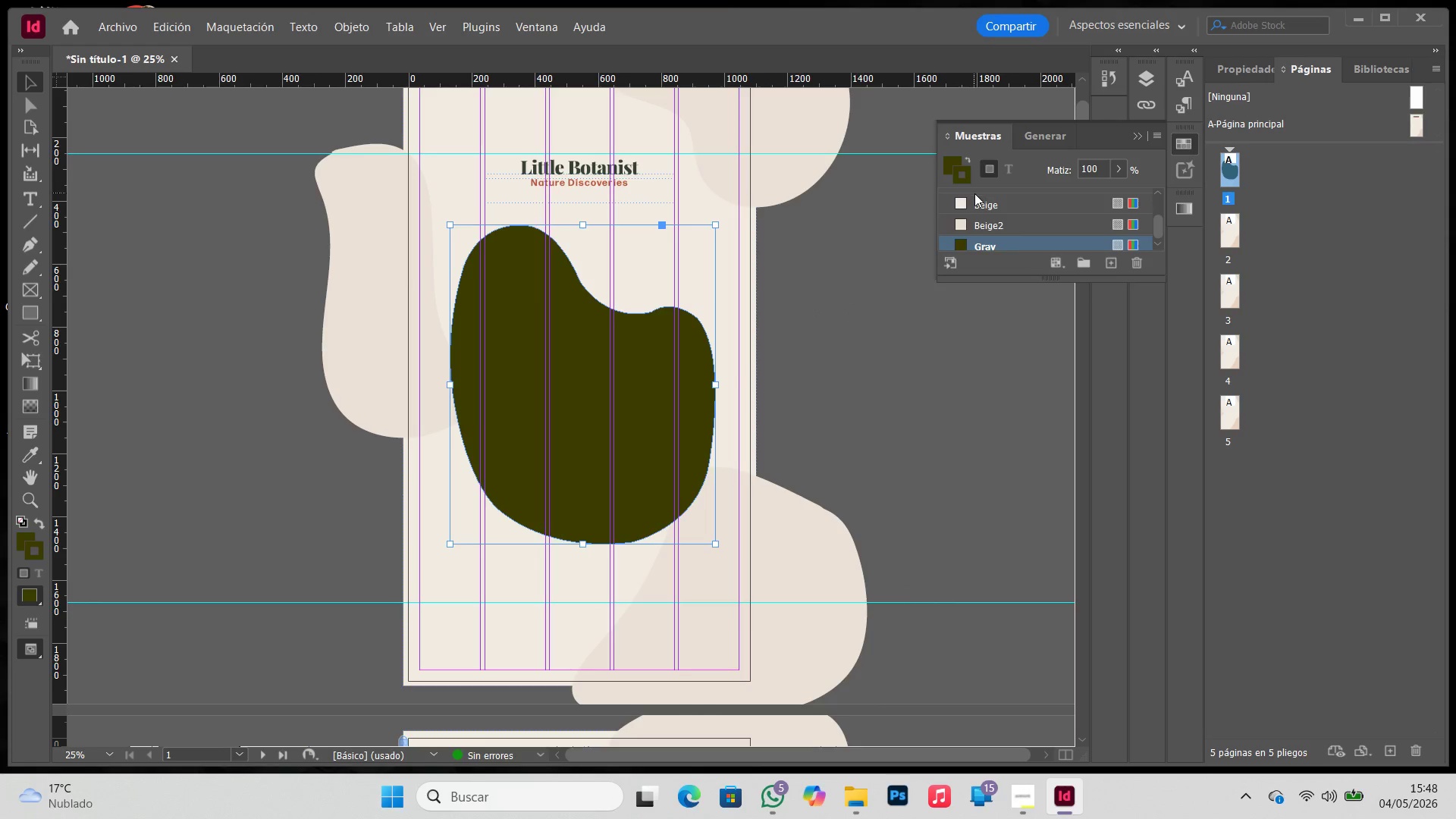 
left_click([987, 196])
 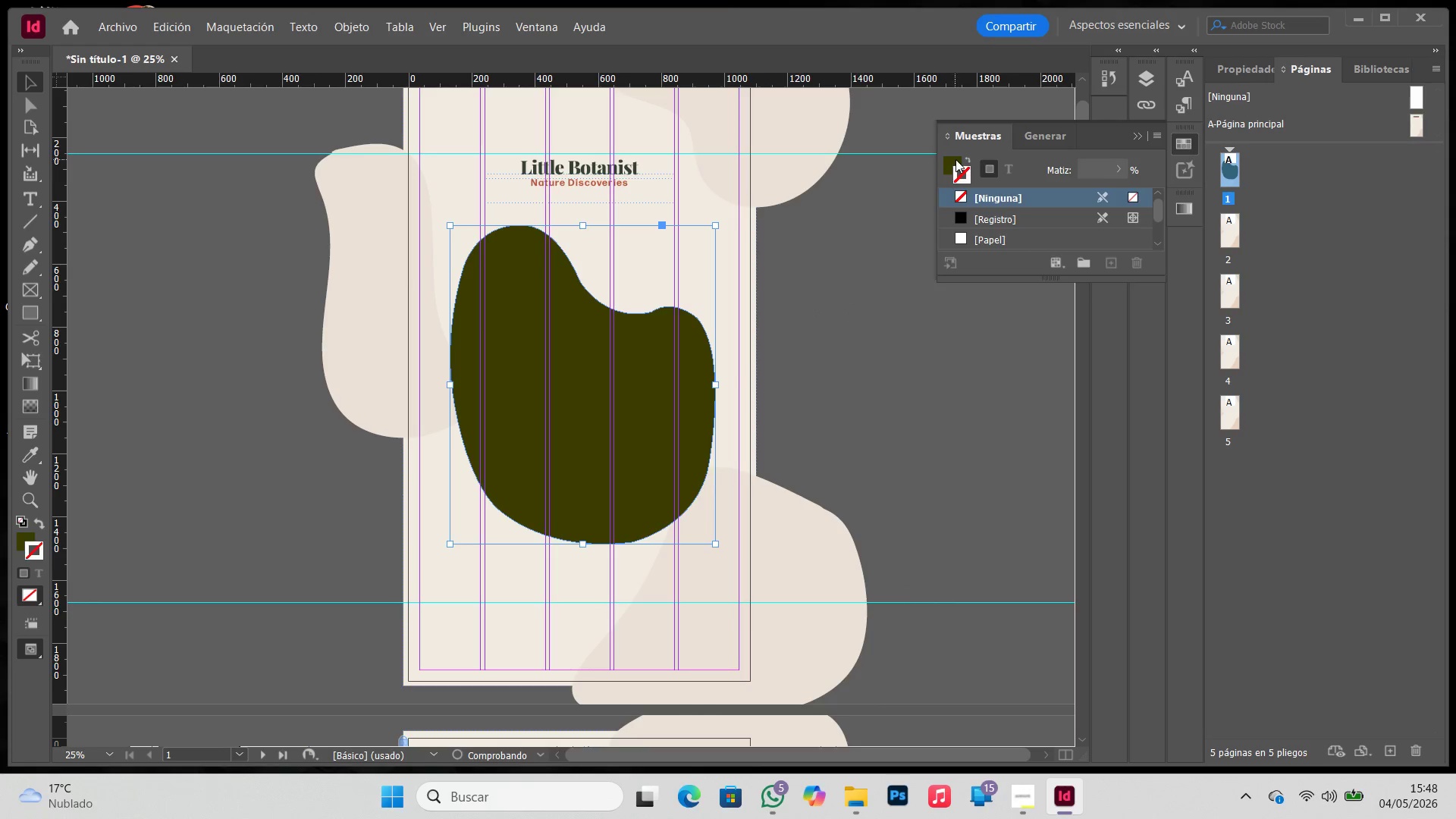 
scroll: coordinate [981, 225], scroll_direction: up, amount: 16.0
 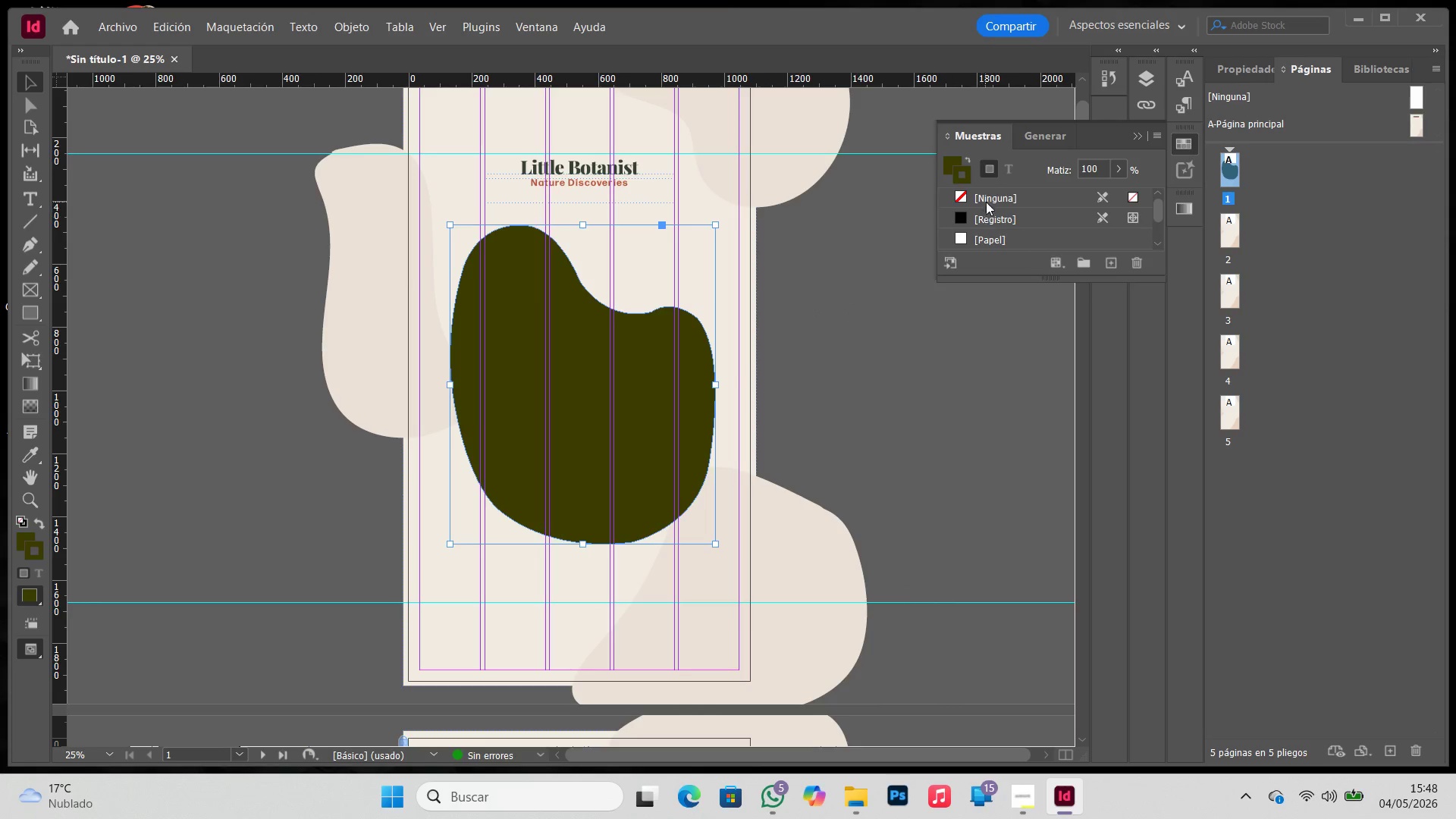 
left_click([954, 158])
 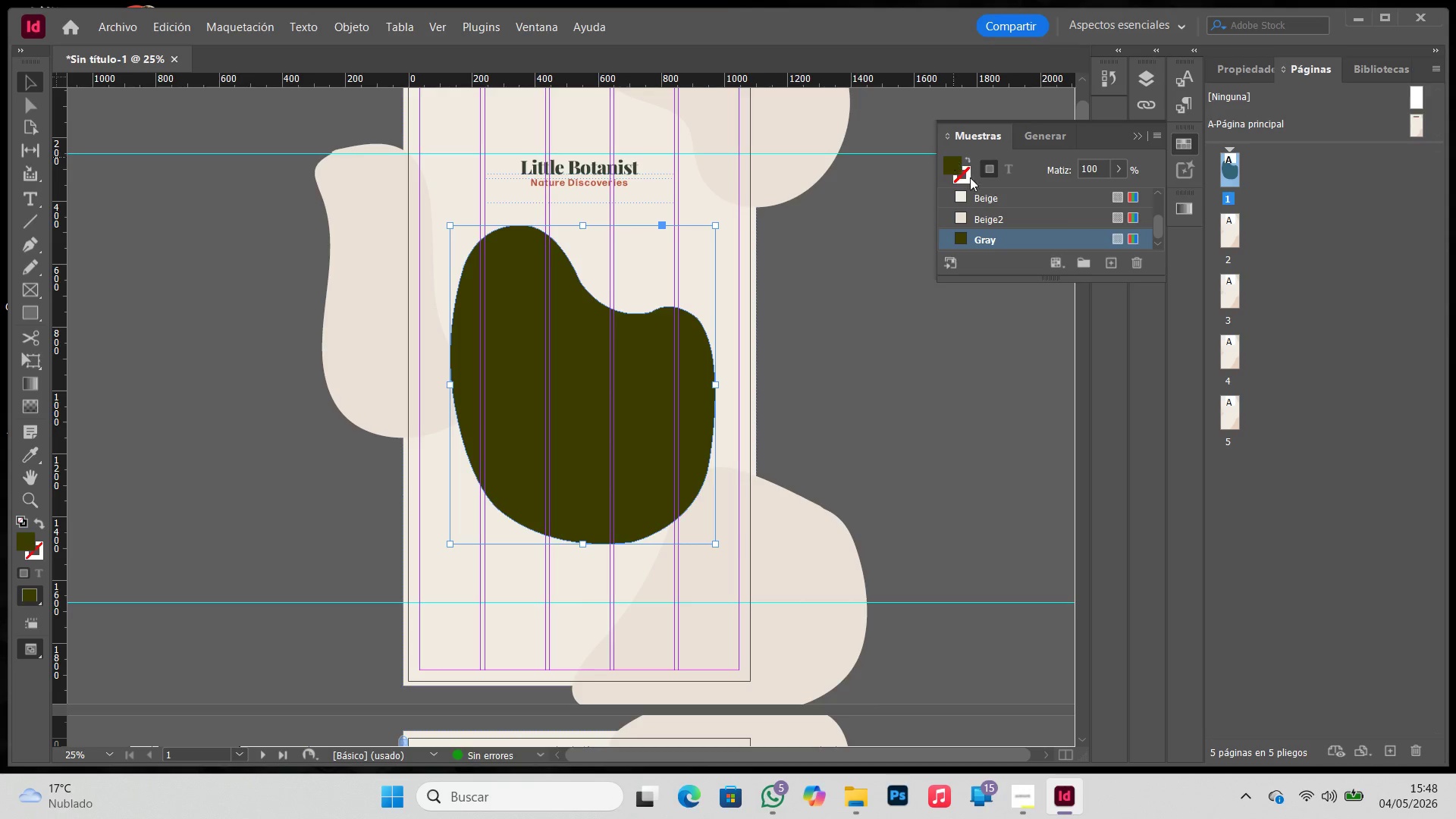 
left_click([1008, 234])
 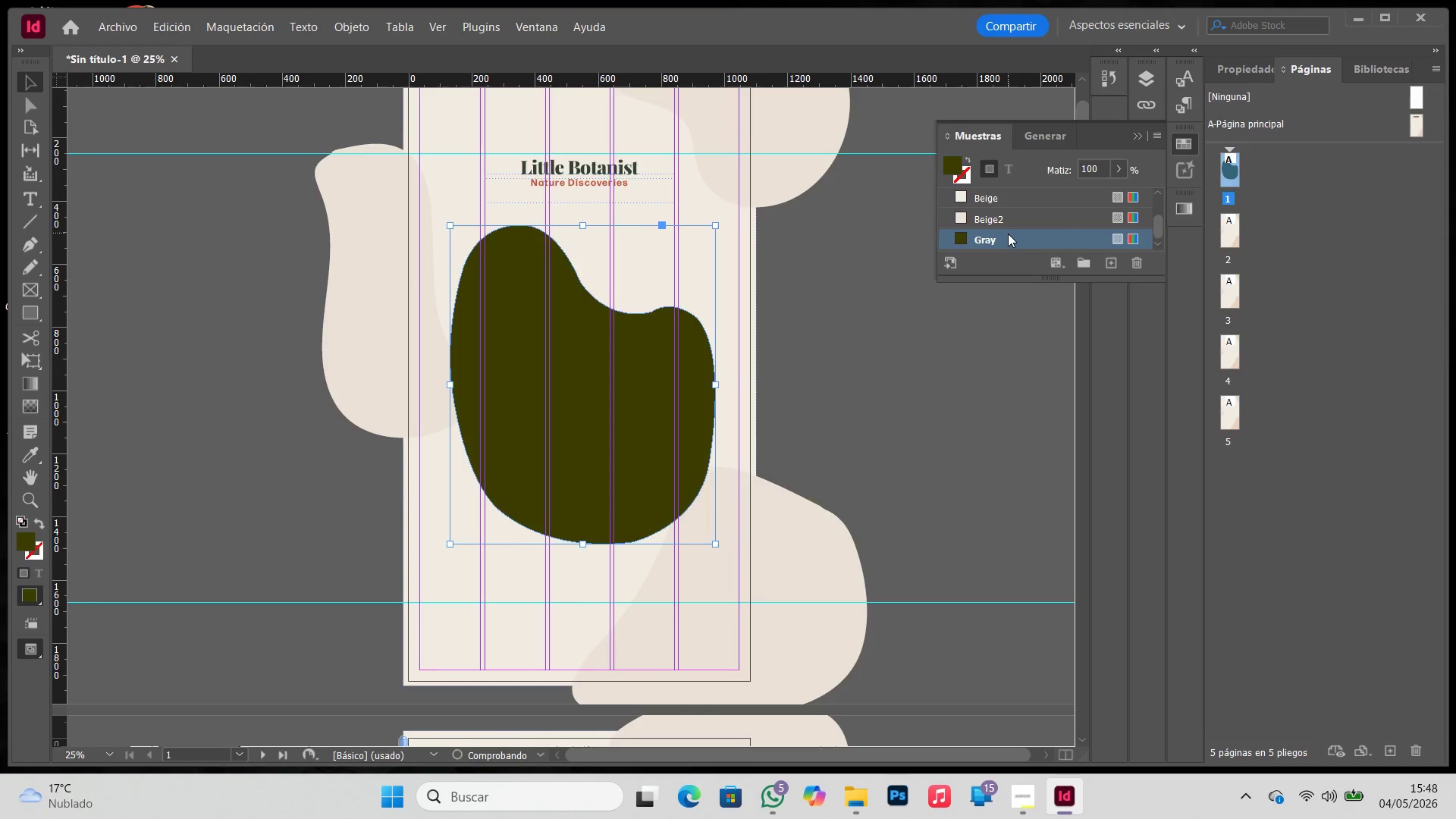 
scroll: coordinate [1013, 224], scroll_direction: down, amount: 2.0
 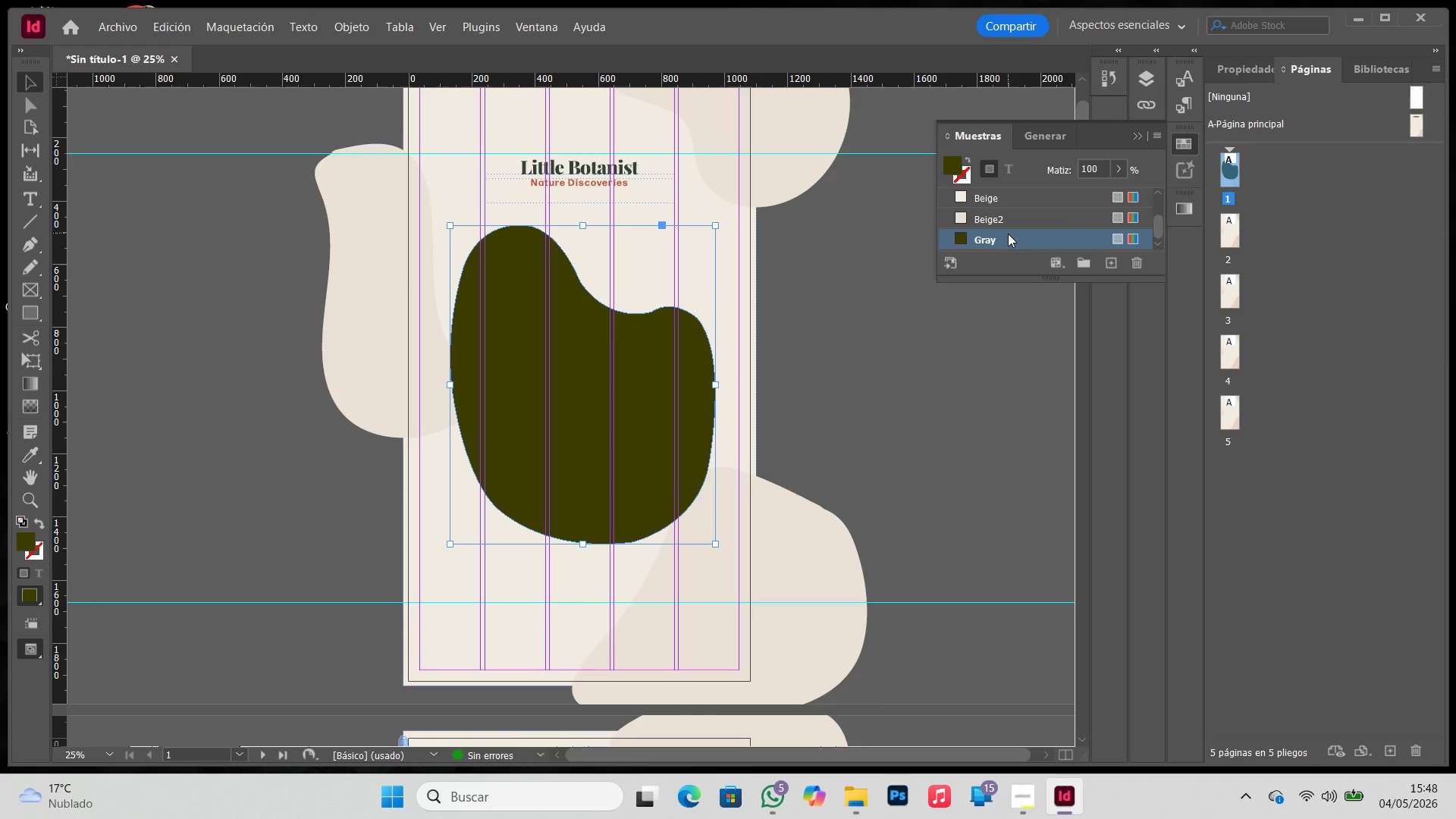 
double_click([1008, 234])
 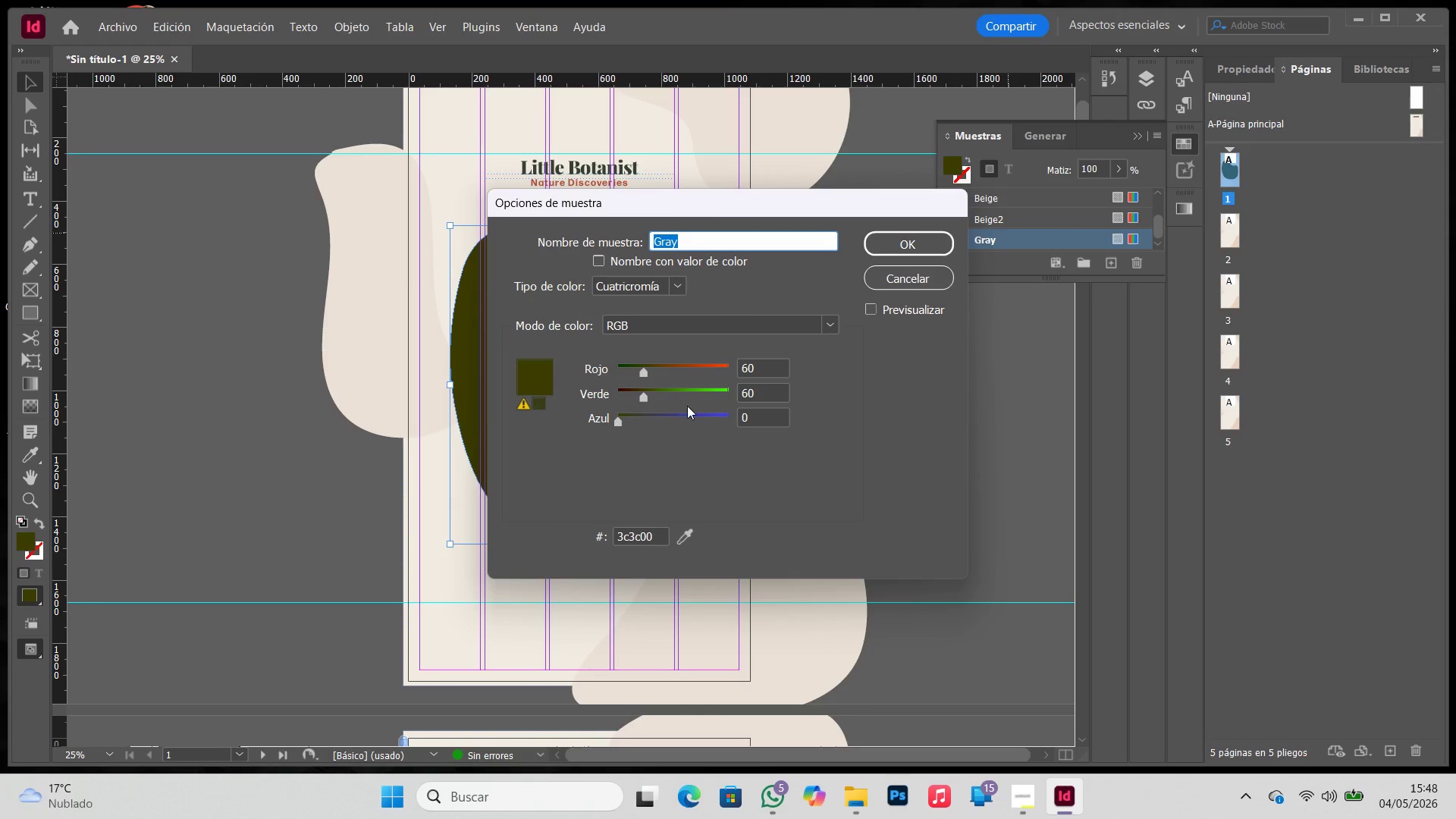 
left_click_drag(start_coordinate=[753, 413], to_coordinate=[707, 422])
 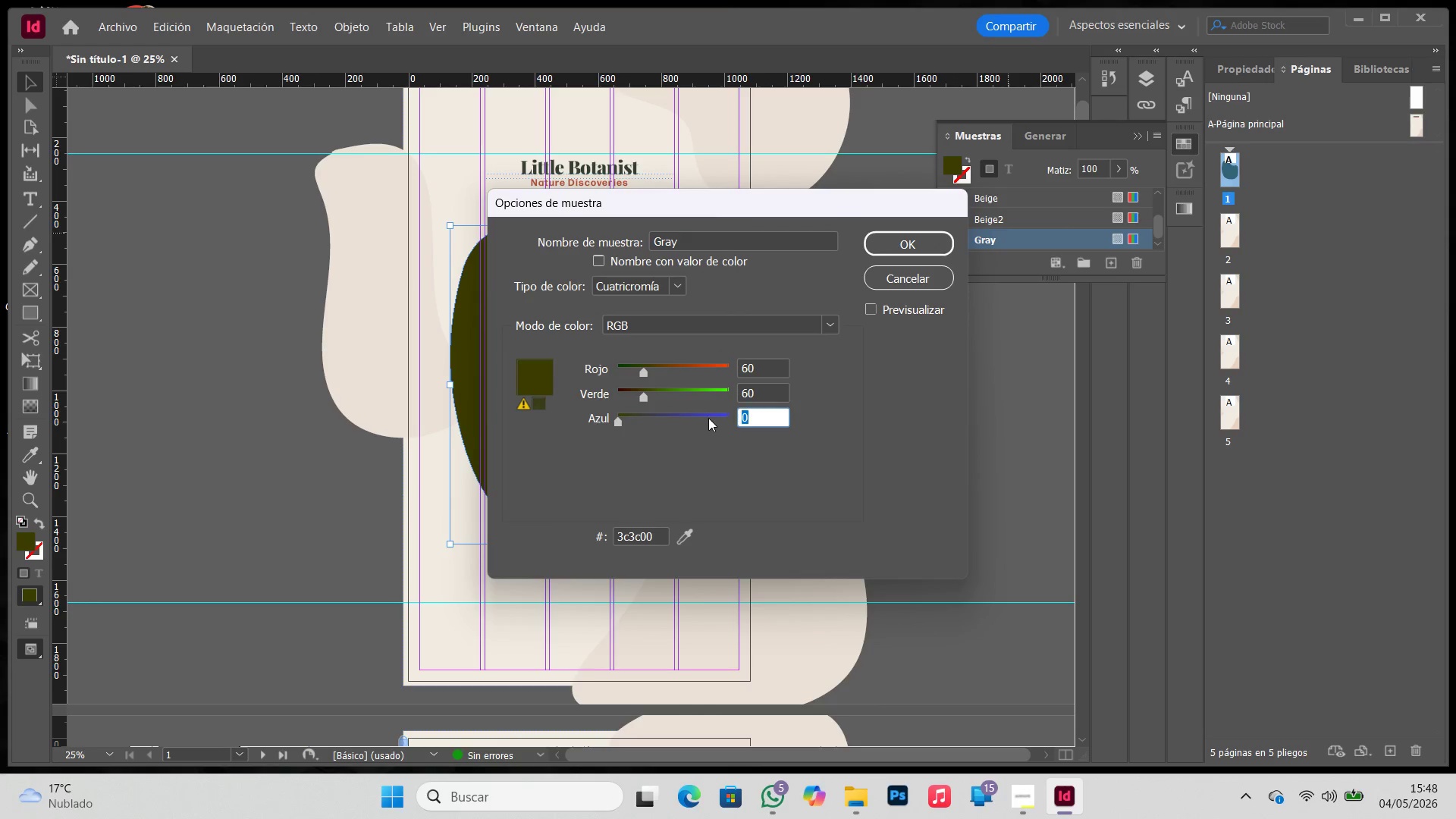 
key(Numpad6)
 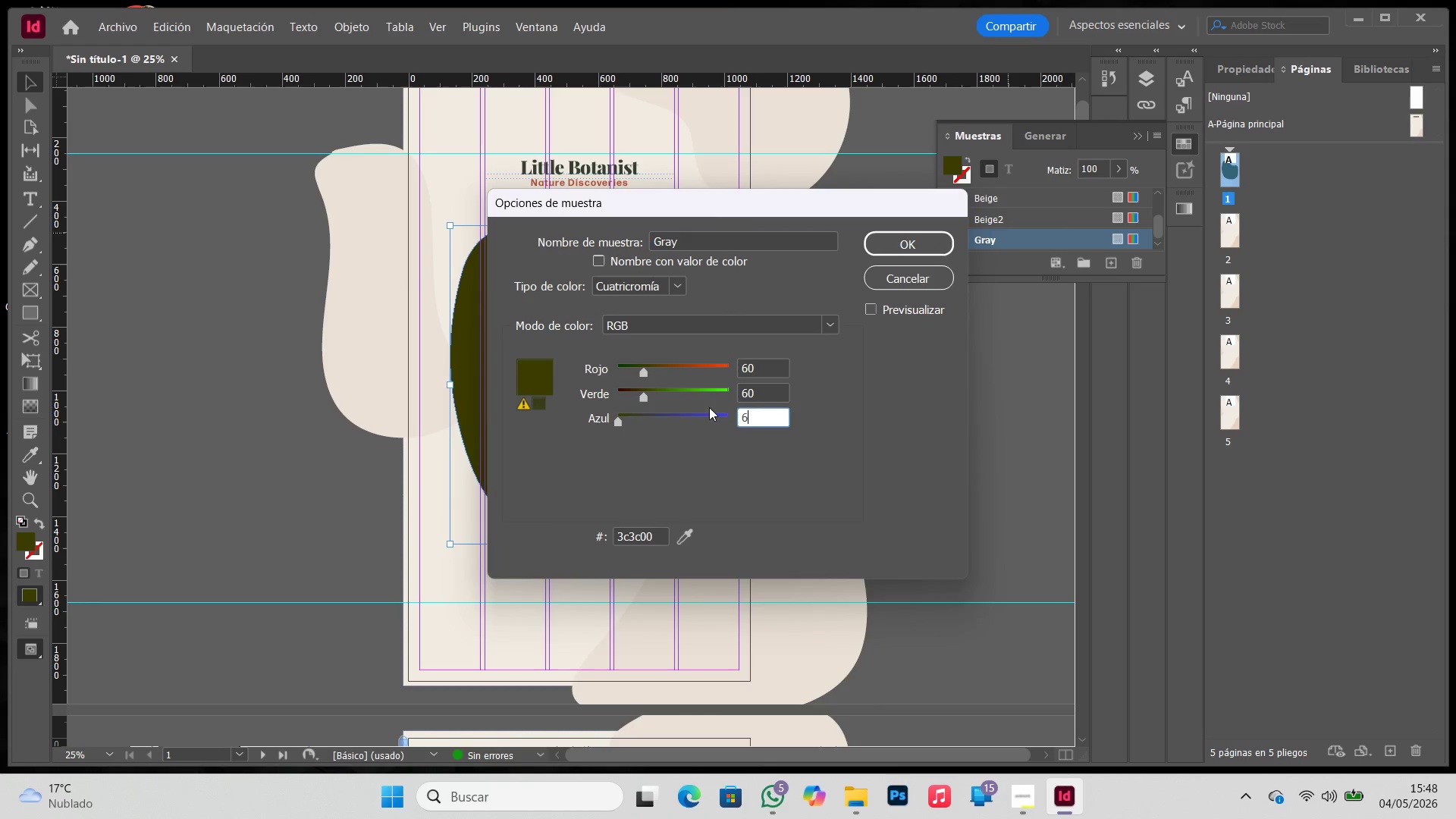 
key(Numpad0)
 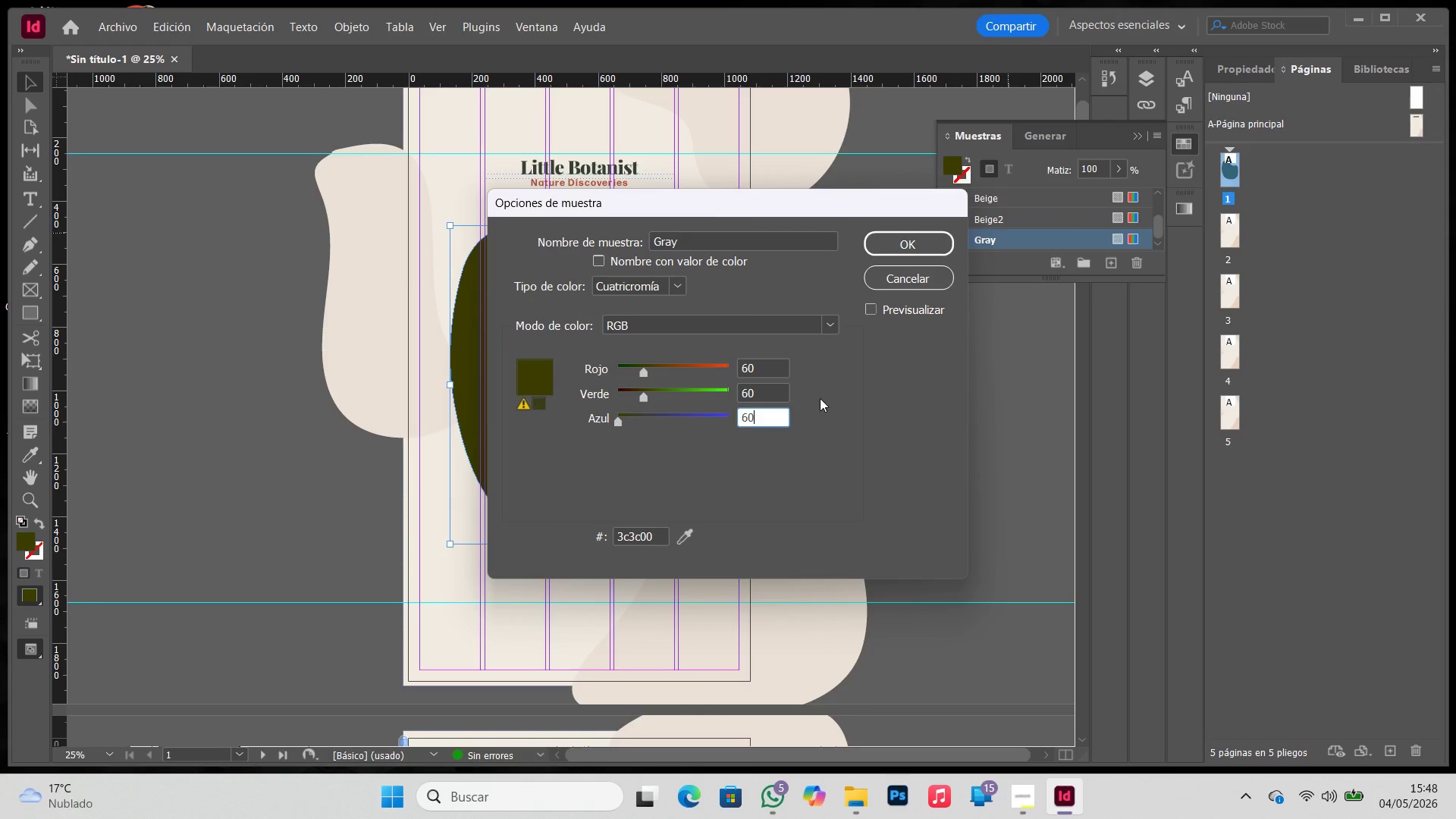 
left_click([821, 398])
 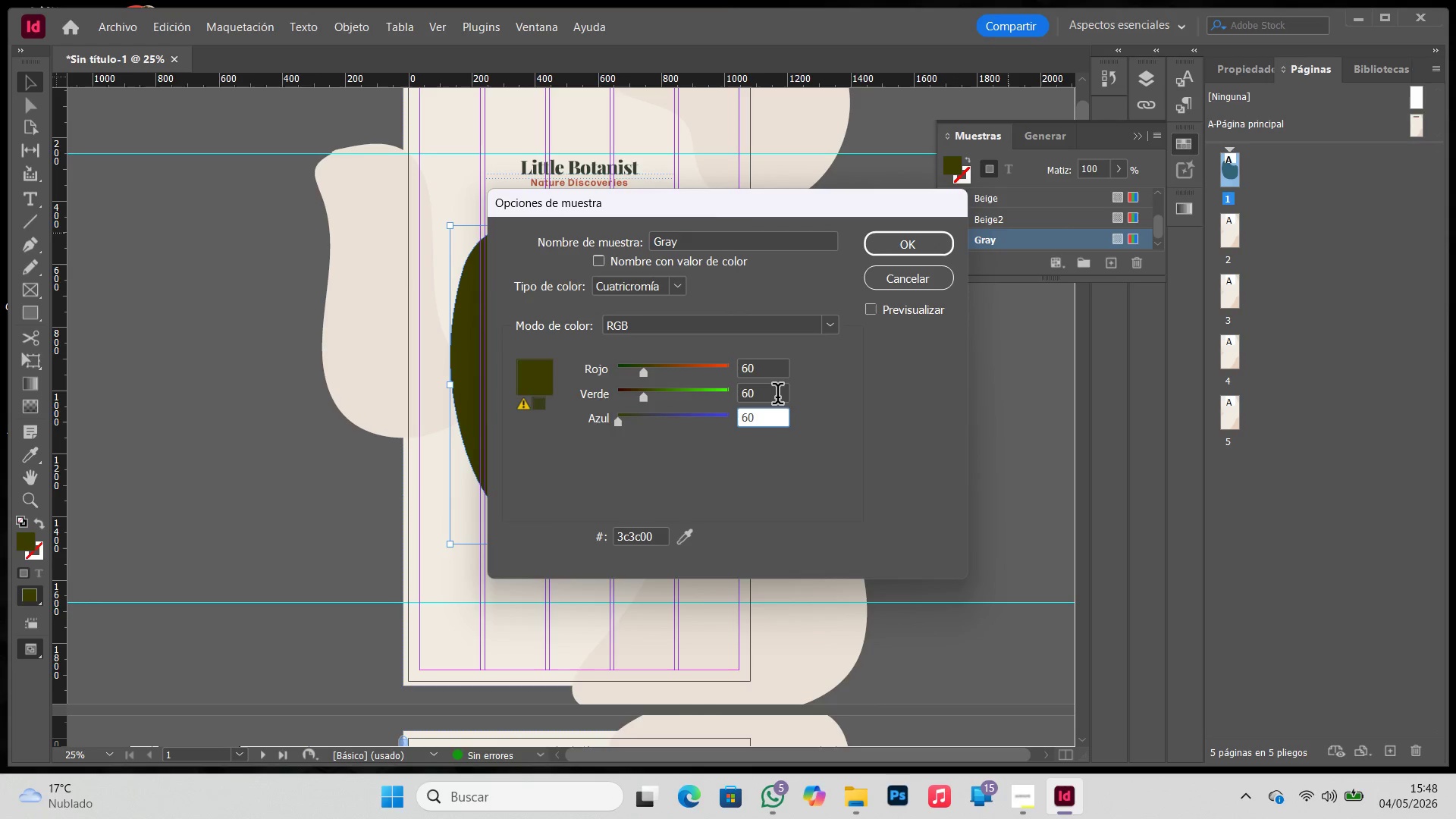 
left_click([777, 395])
 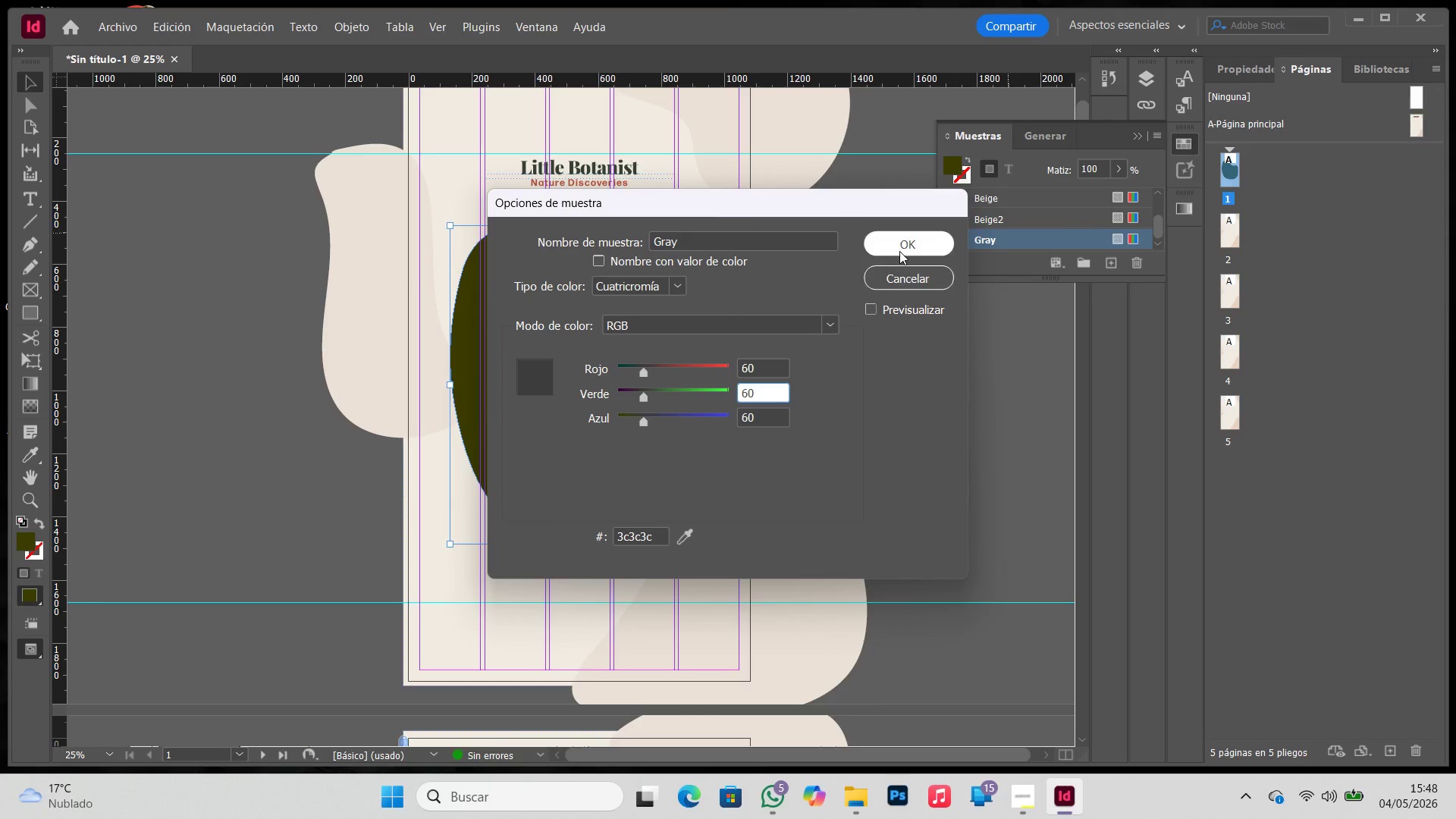 
left_click([905, 249])
 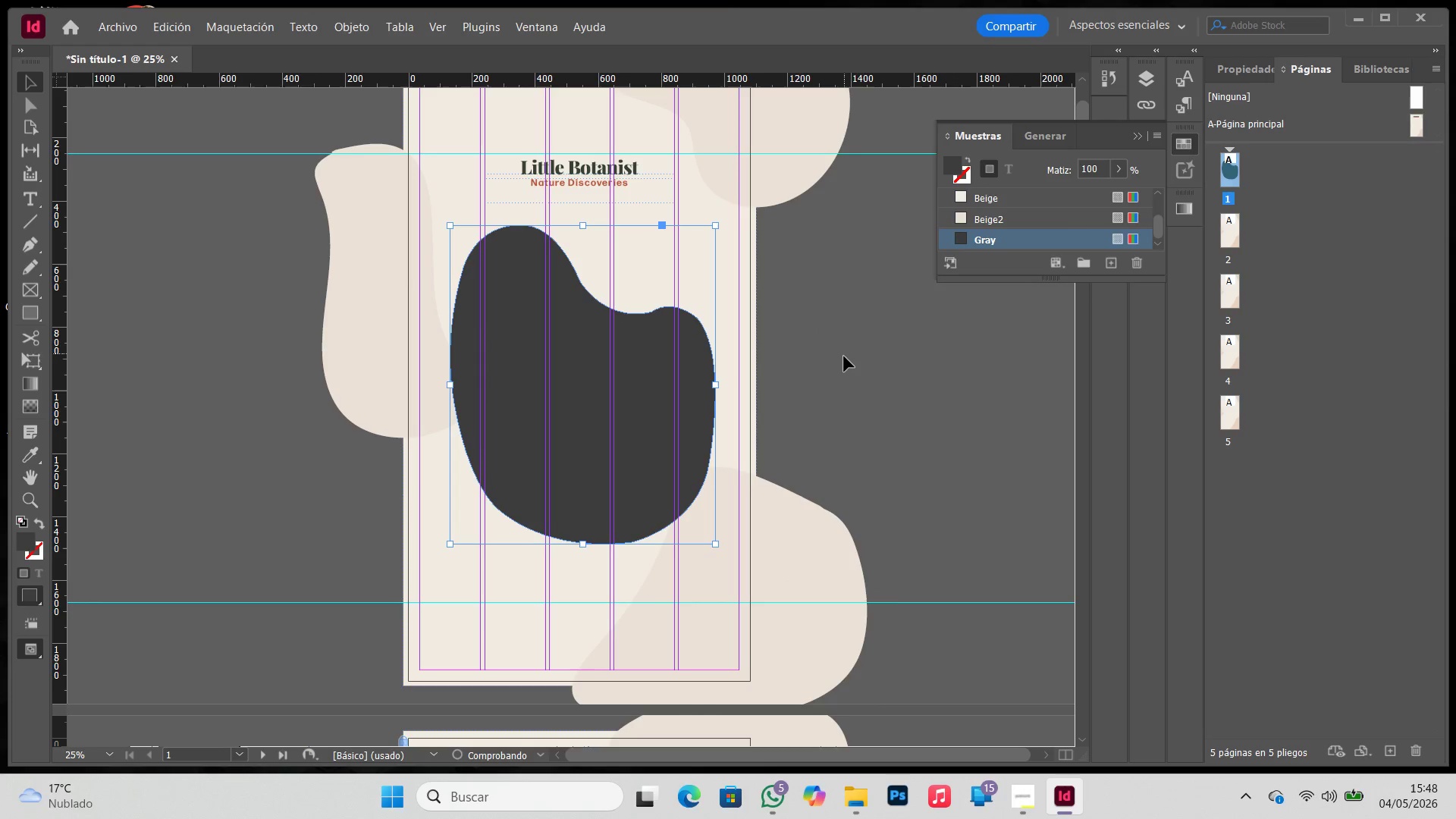 
left_click([844, 357])
 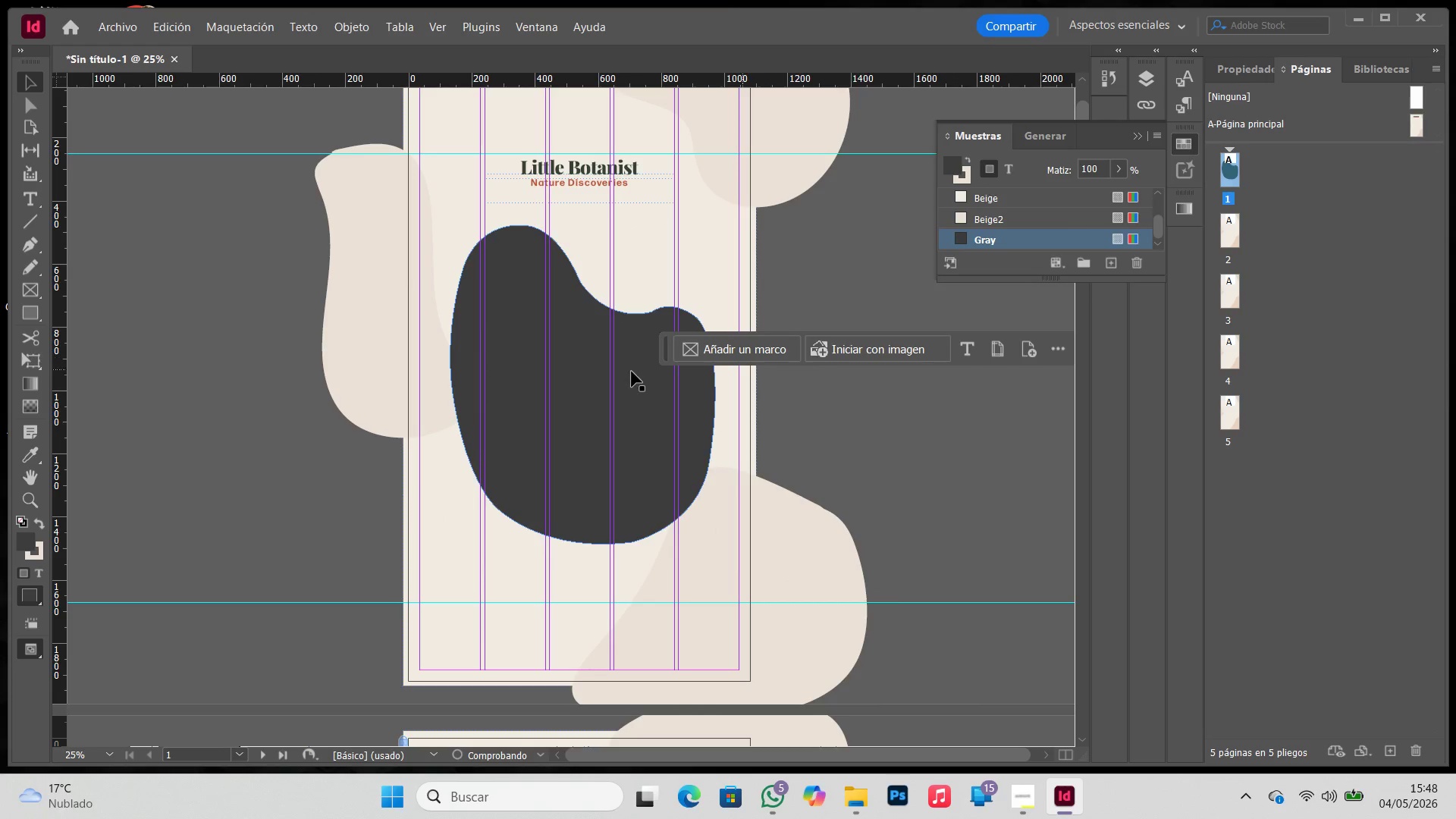 
left_click([632, 372])
 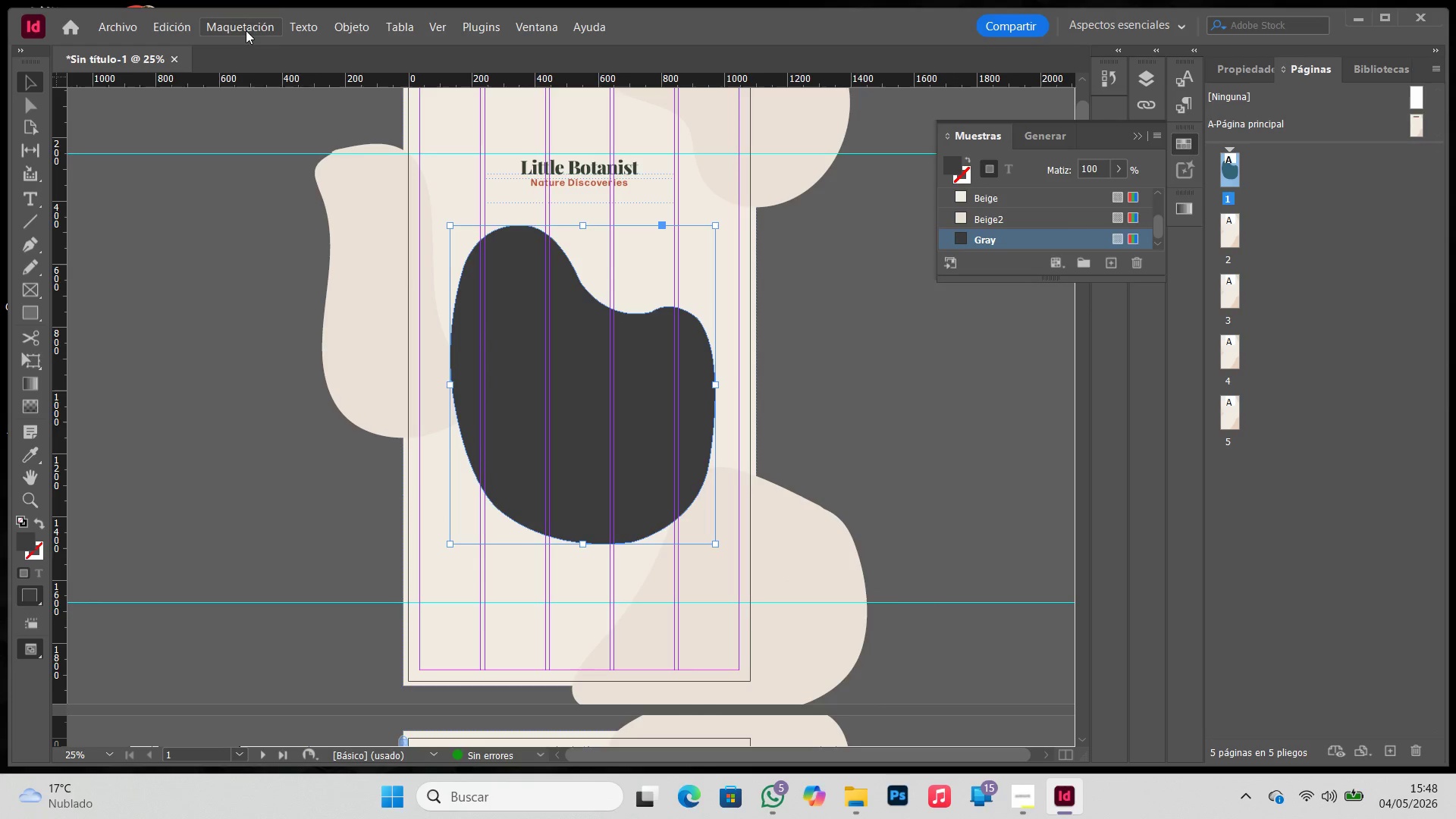 
left_click([346, 30])
 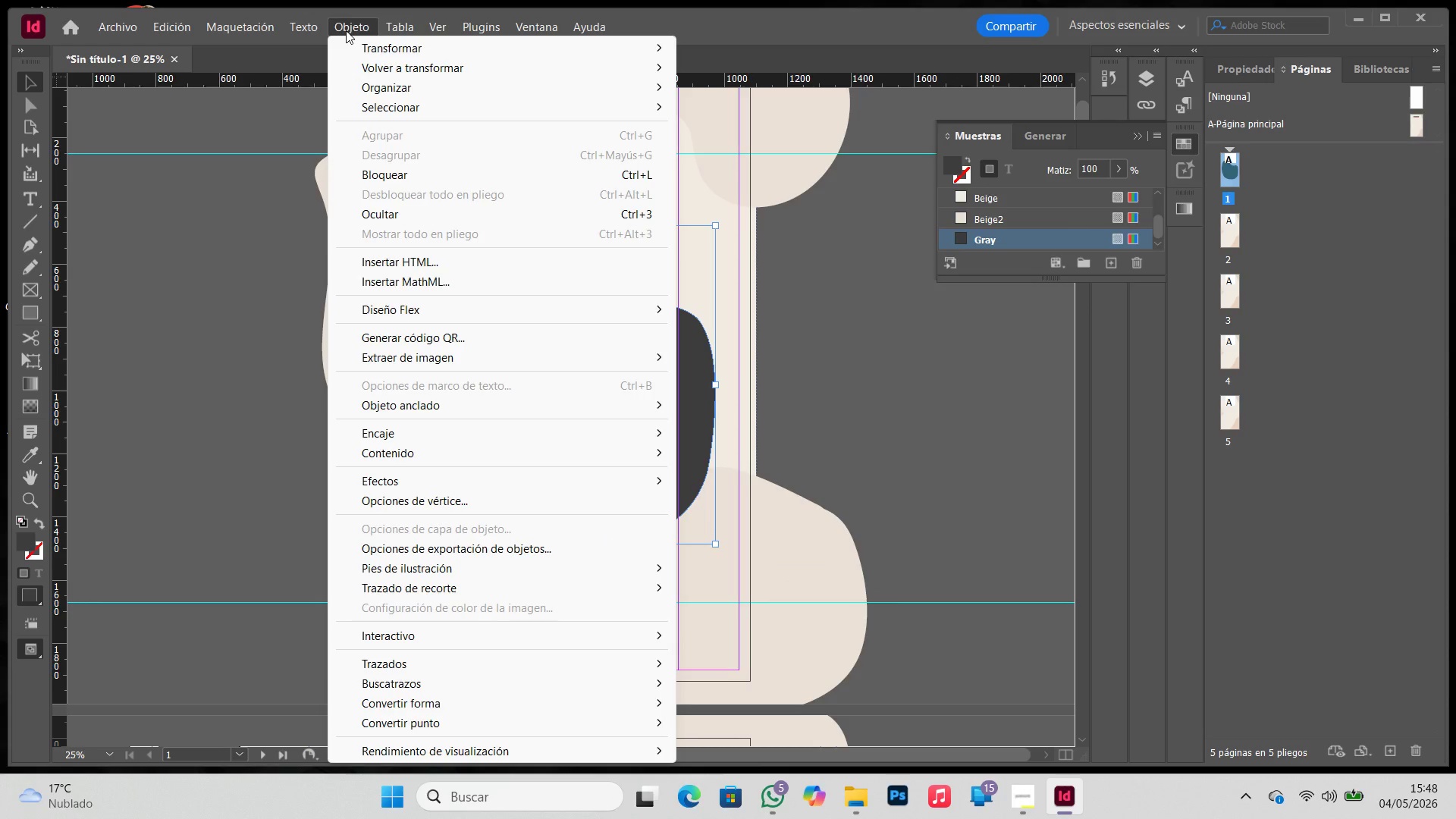 
left_click([500, 454])
 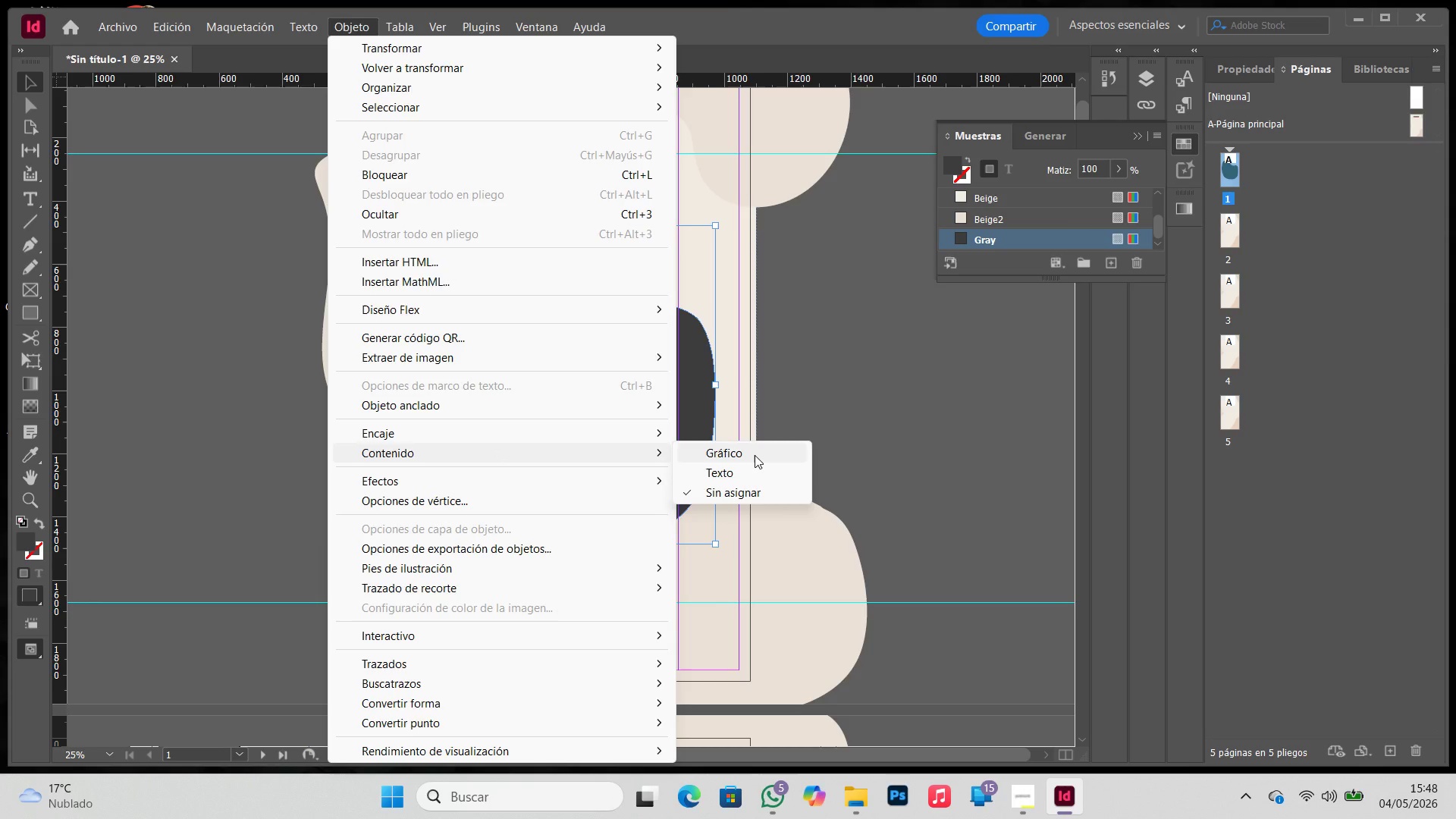 
left_click([755, 455])
 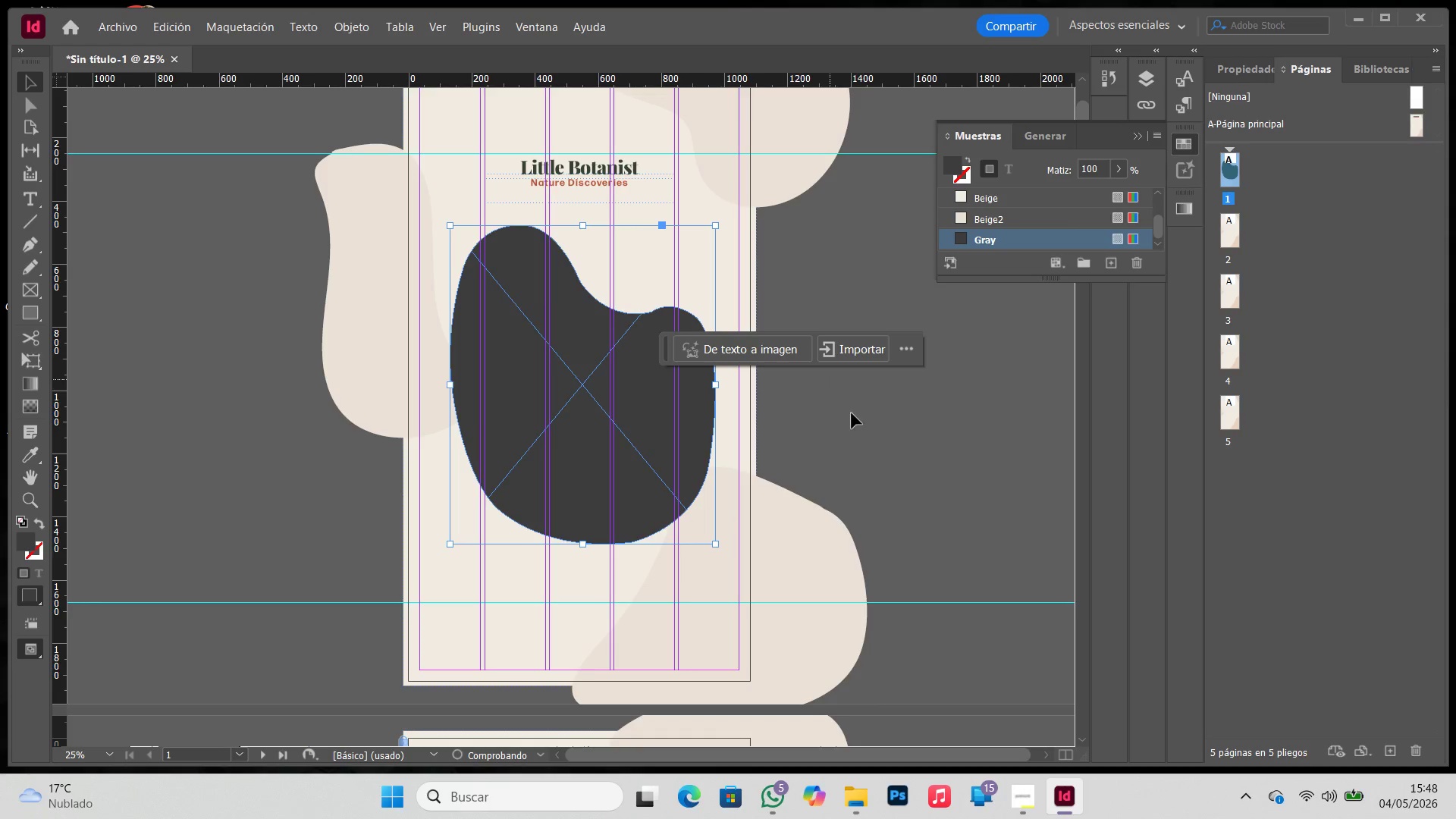 
left_click([871, 435])
 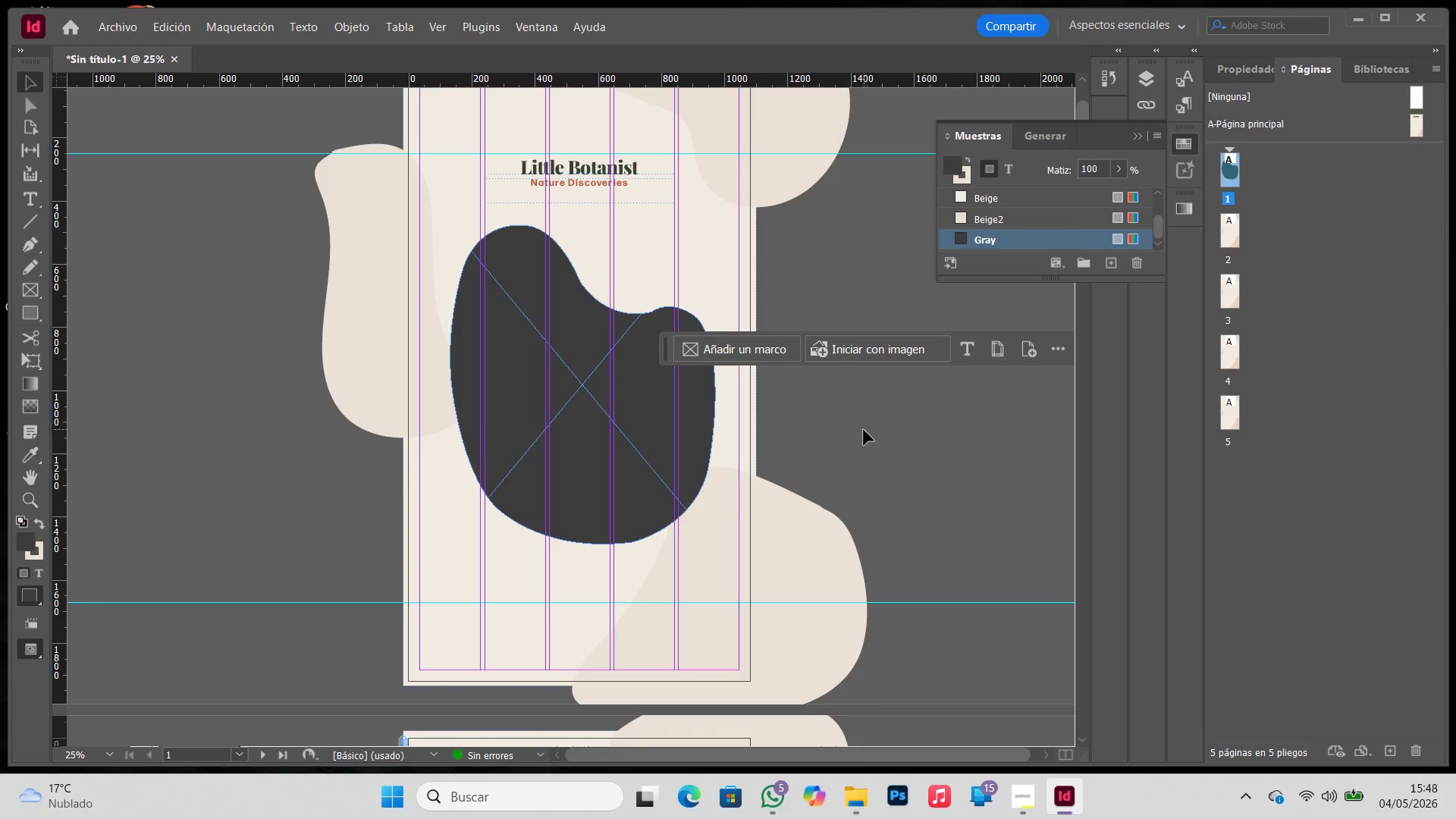 
type(ww)
 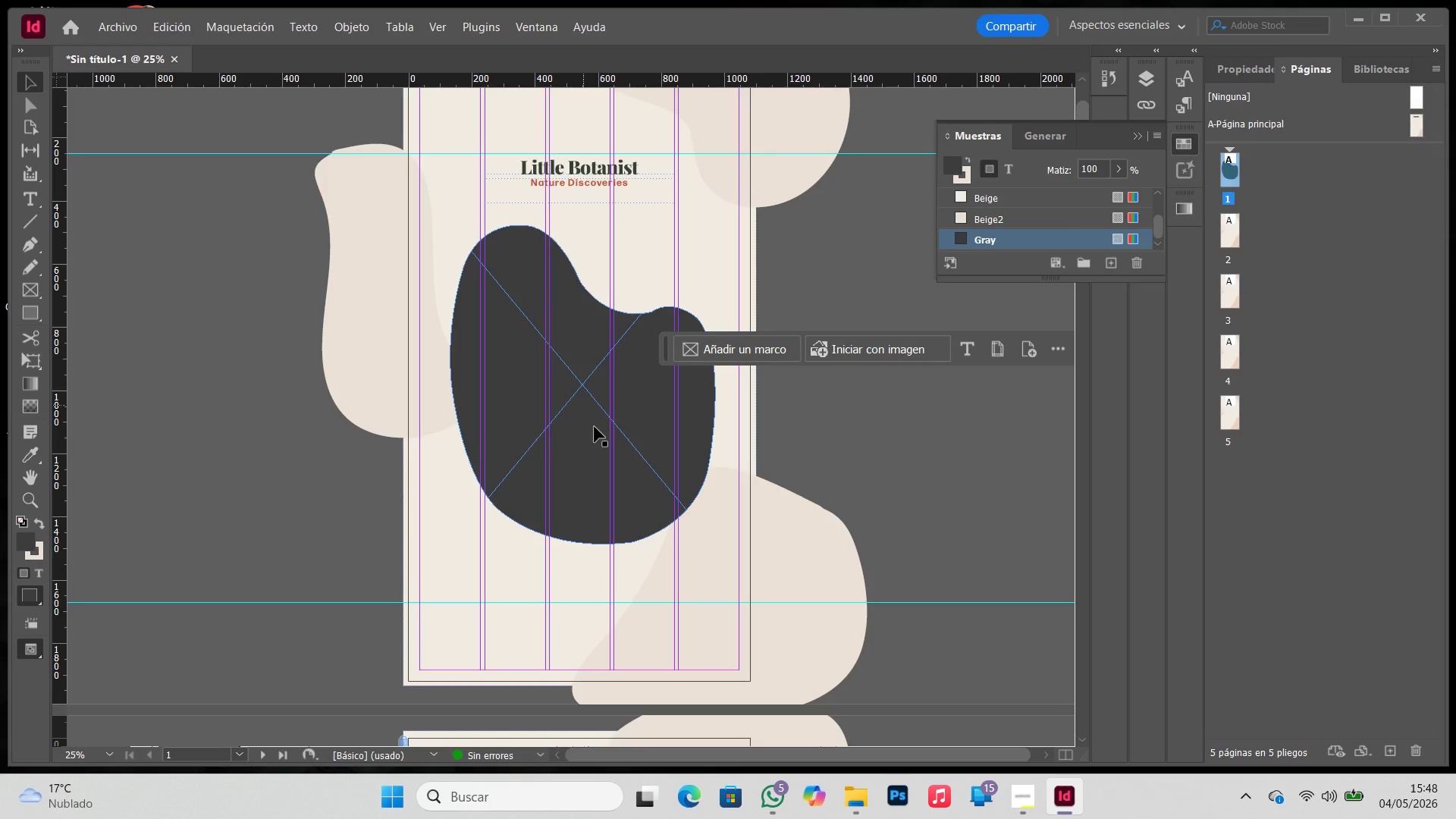 
left_click_drag(start_coordinate=[597, 429], to_coordinate=[598, 423])
 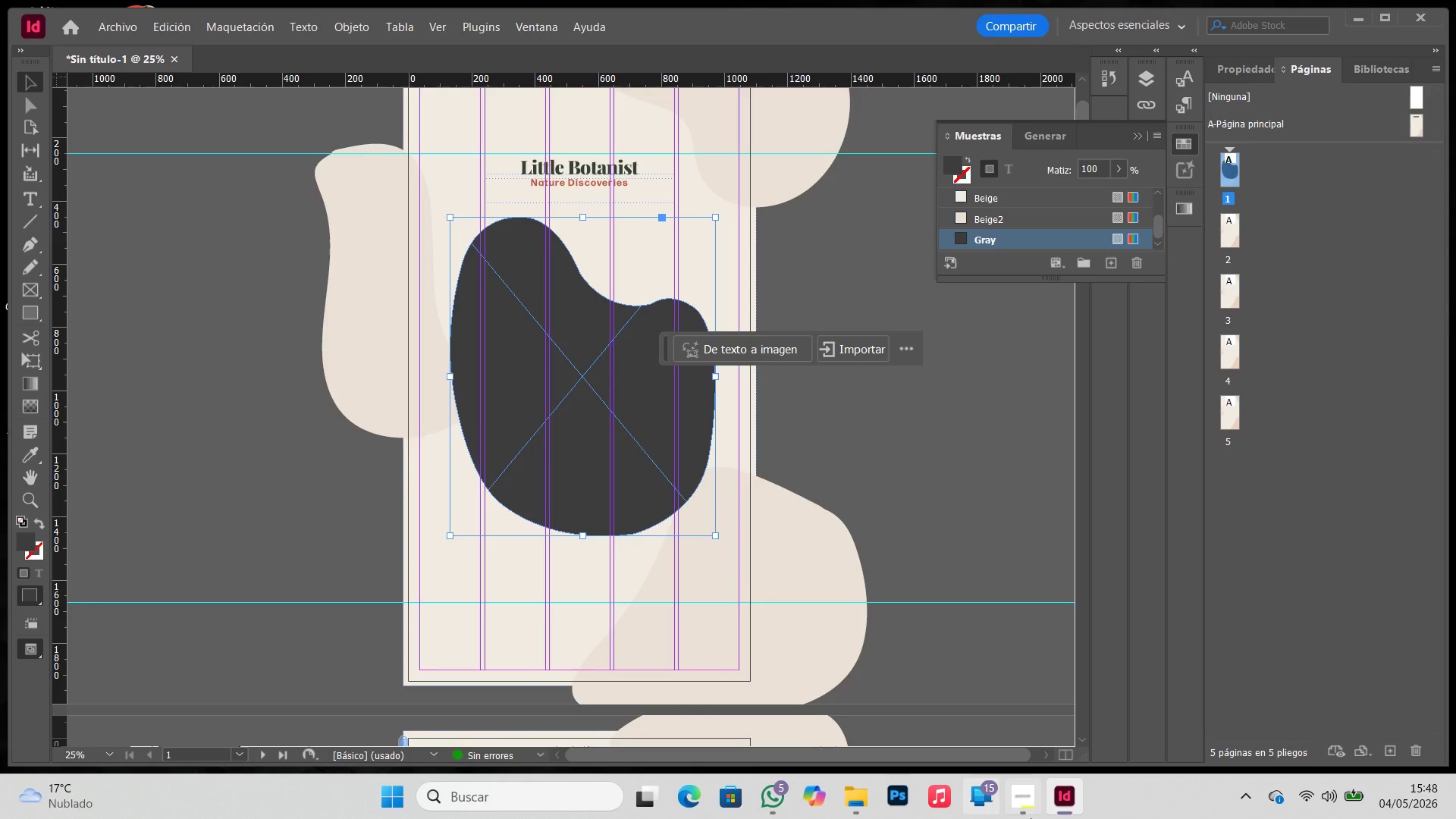 
hold_key(key=ShiftLeft, duration=0.47)